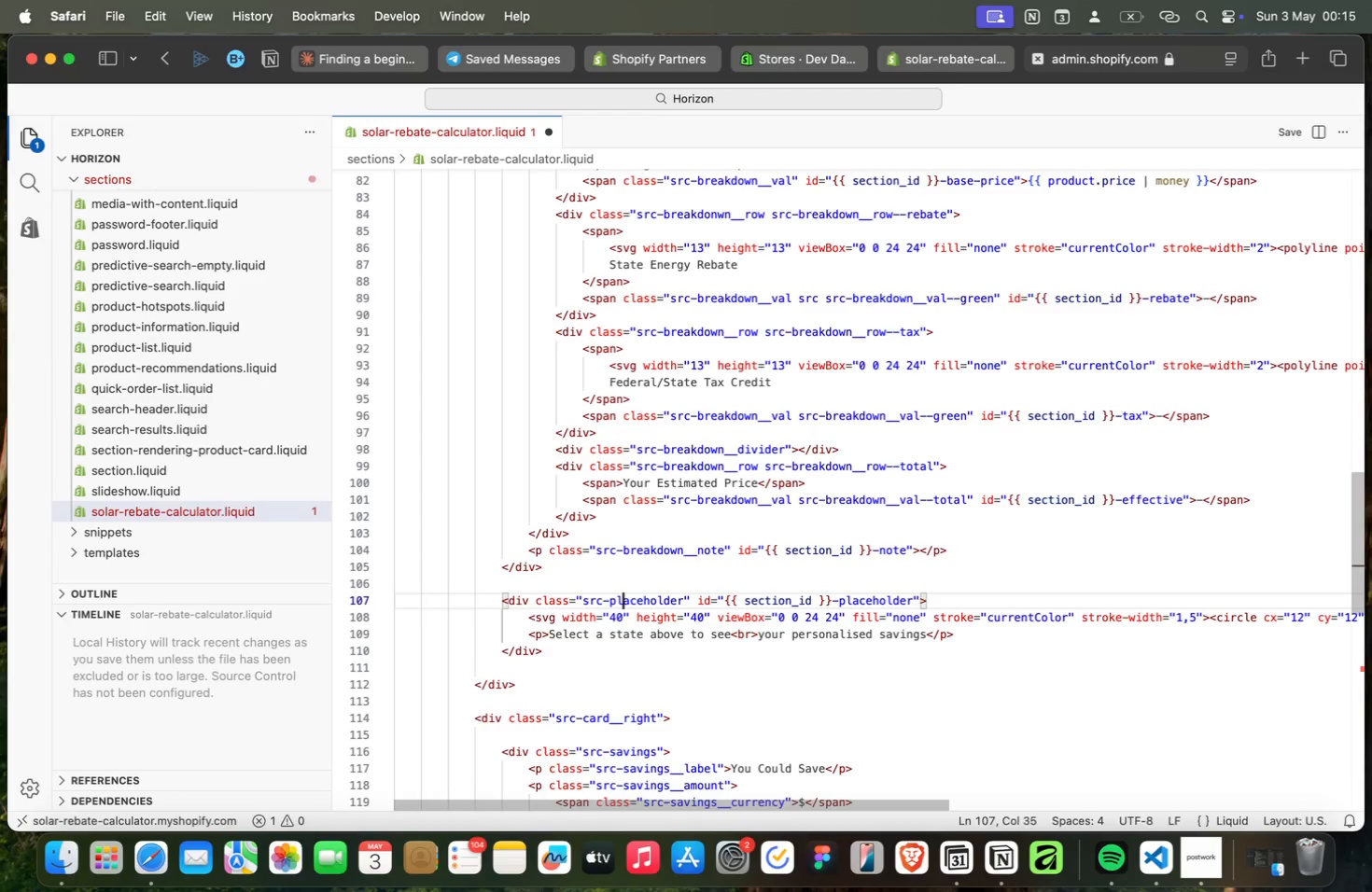 
key(ArrowLeft)
 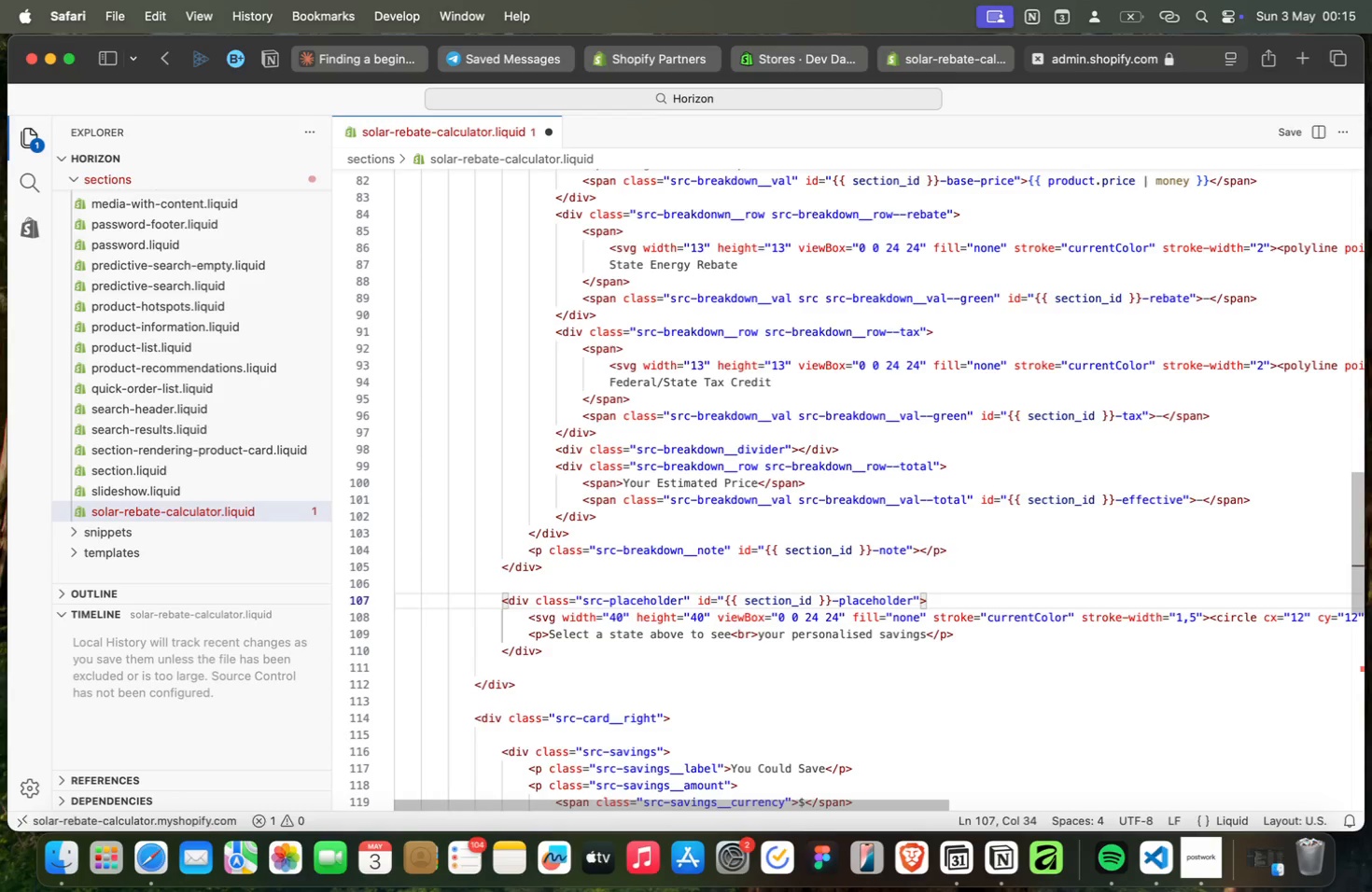 
key(ArrowLeft)
 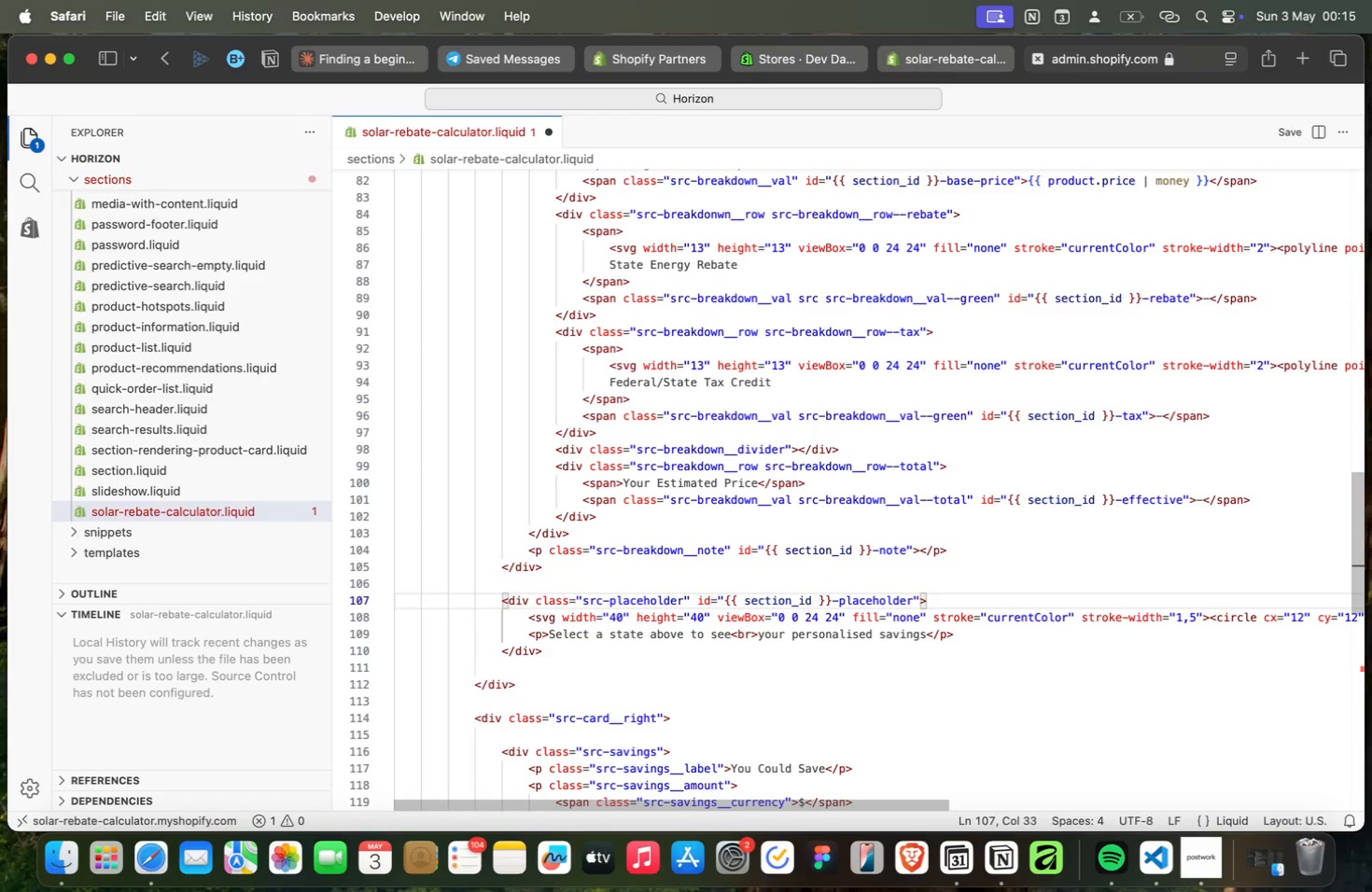 
key(ArrowRight)
 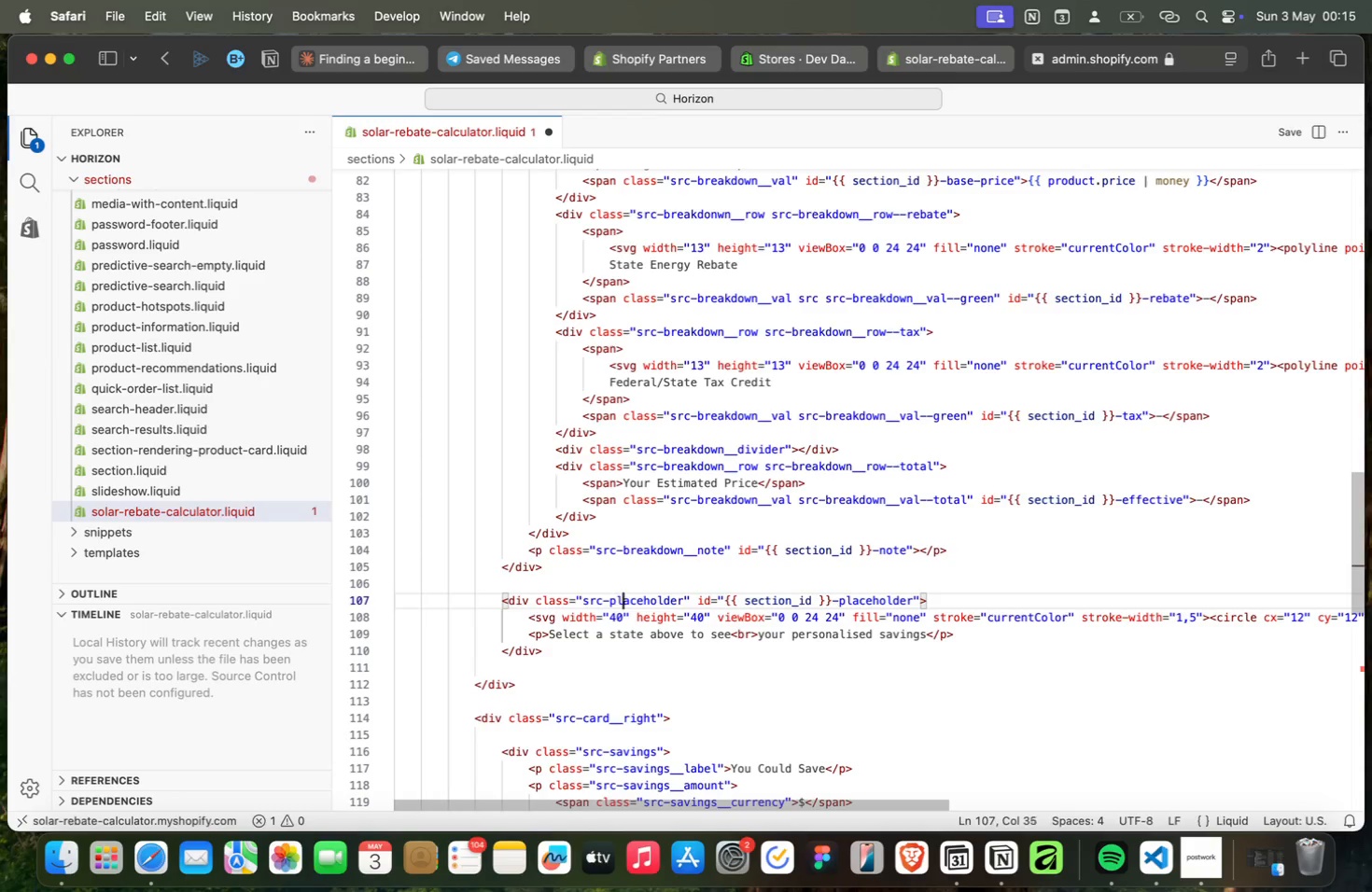 
key(ArrowRight)
 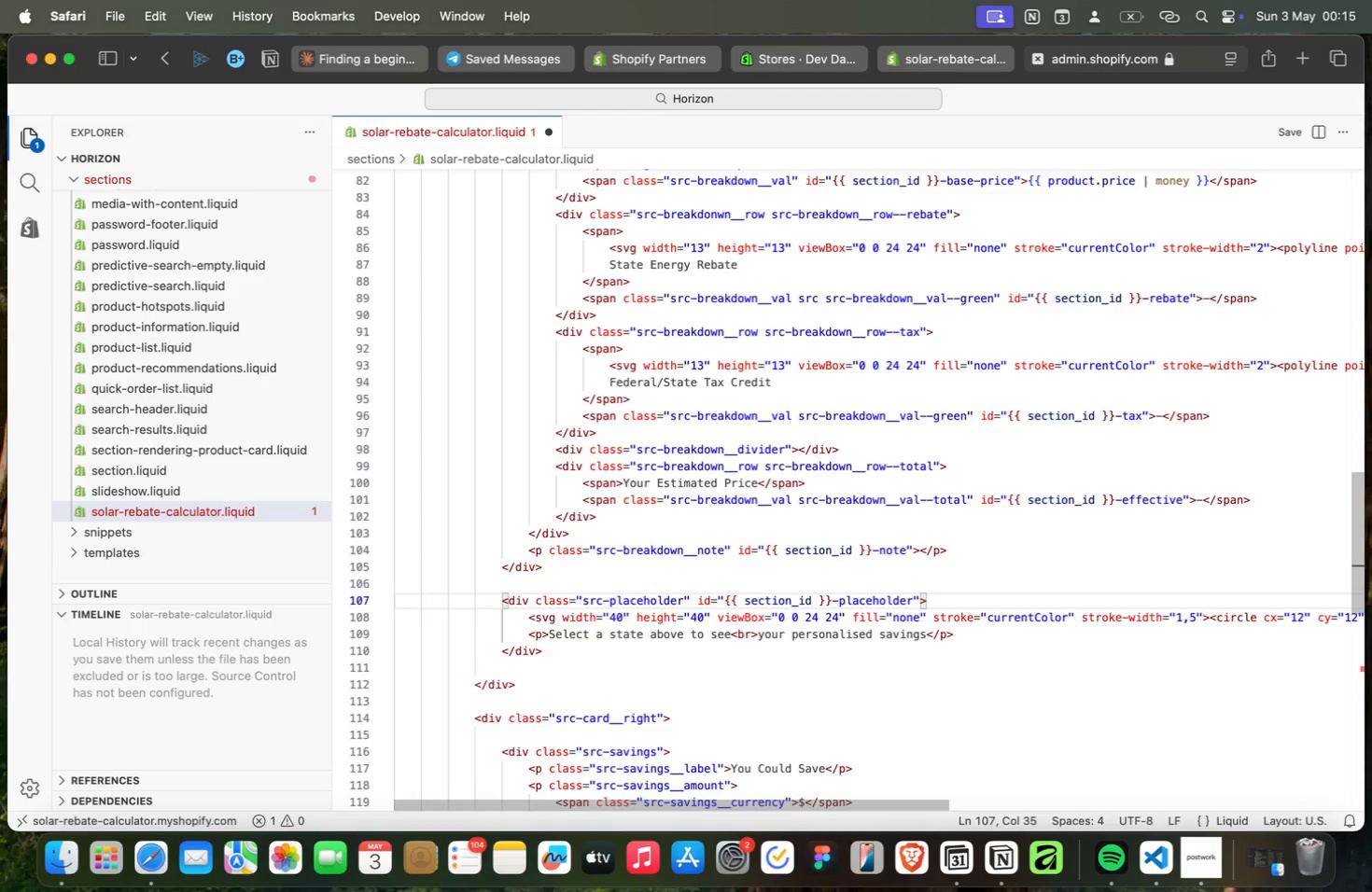 
key(ArrowRight)
 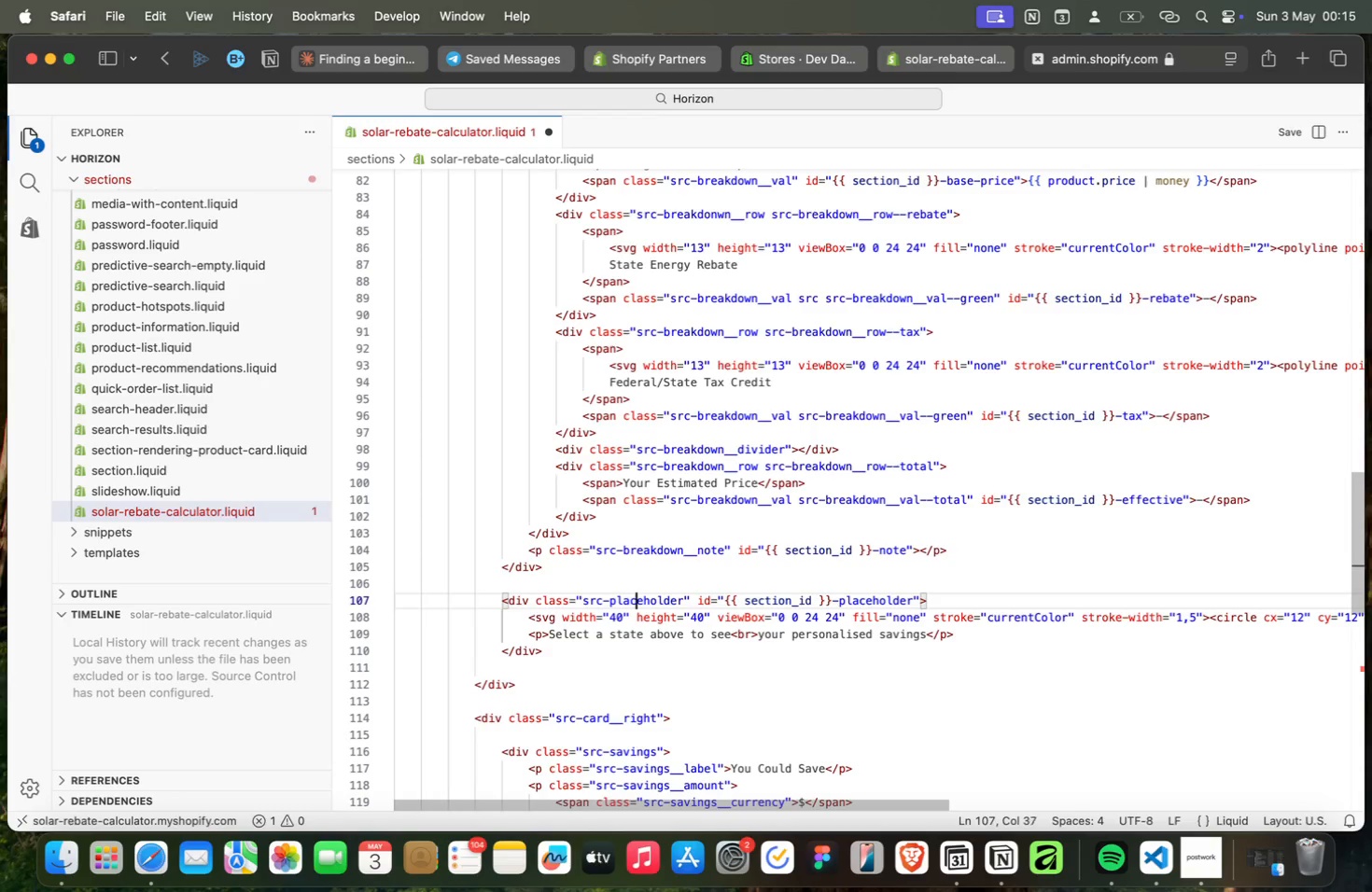 
key(ArrowRight)
 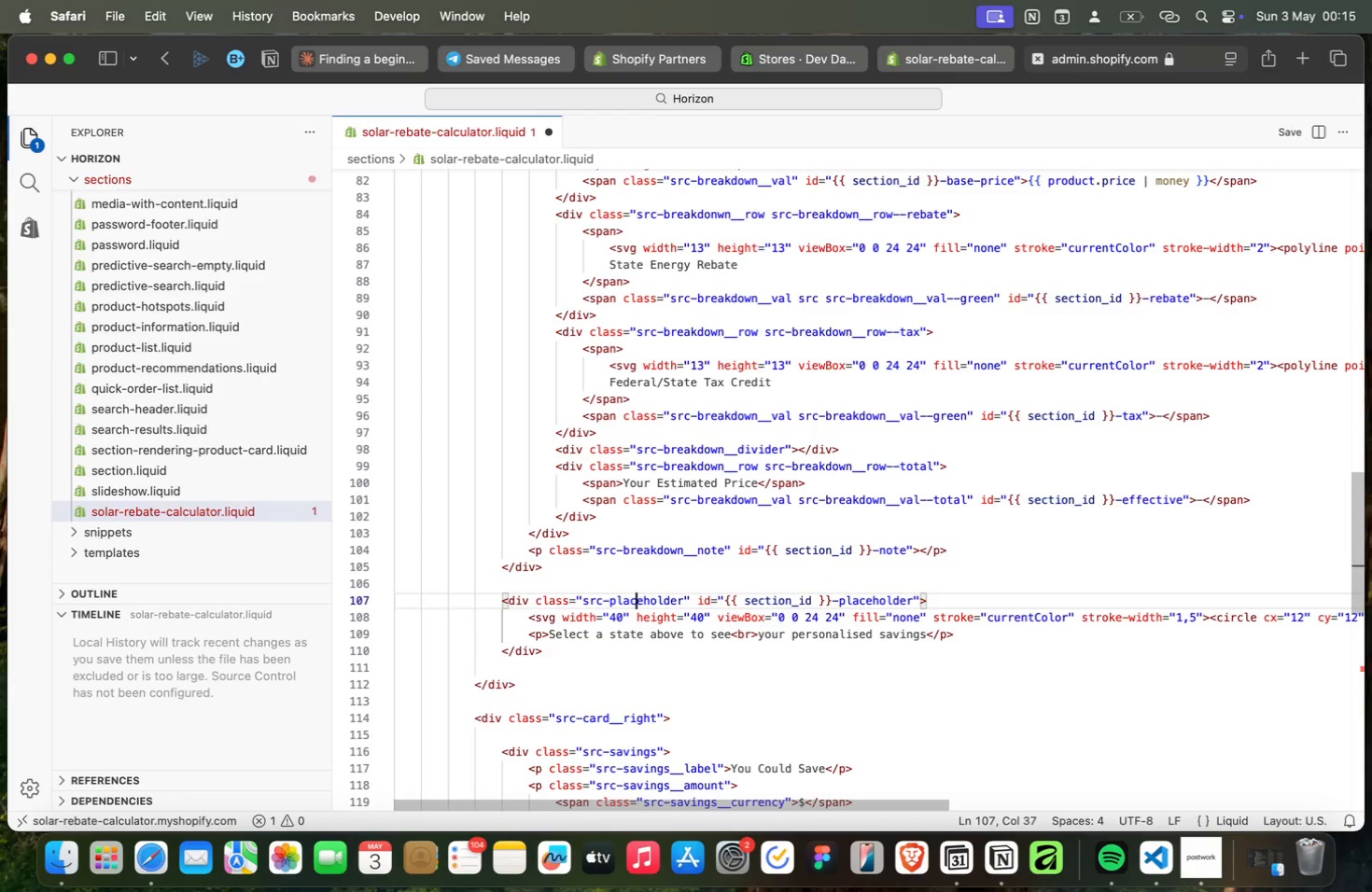 
key(ArrowRight)
 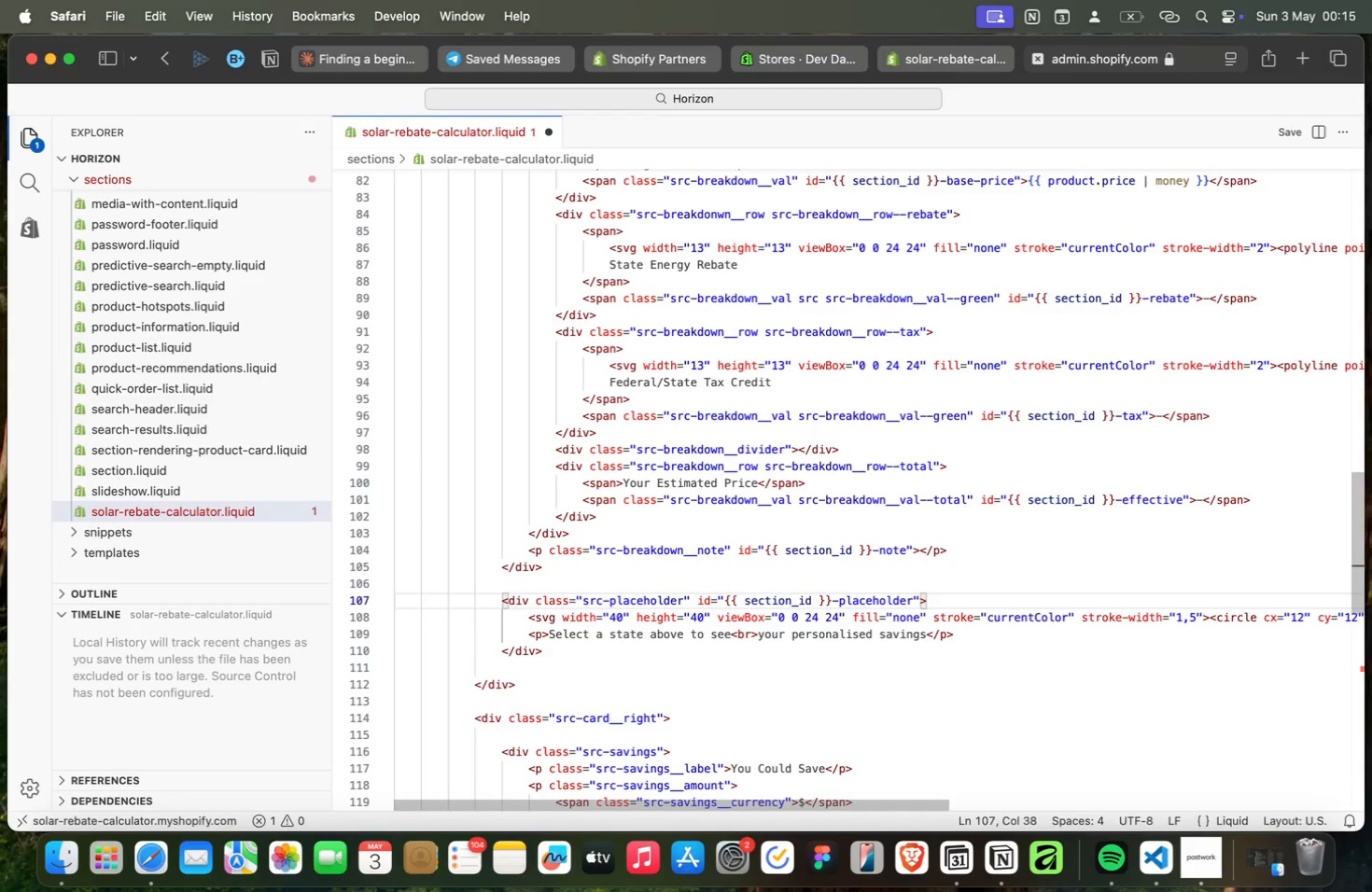 
key(ArrowRight)
 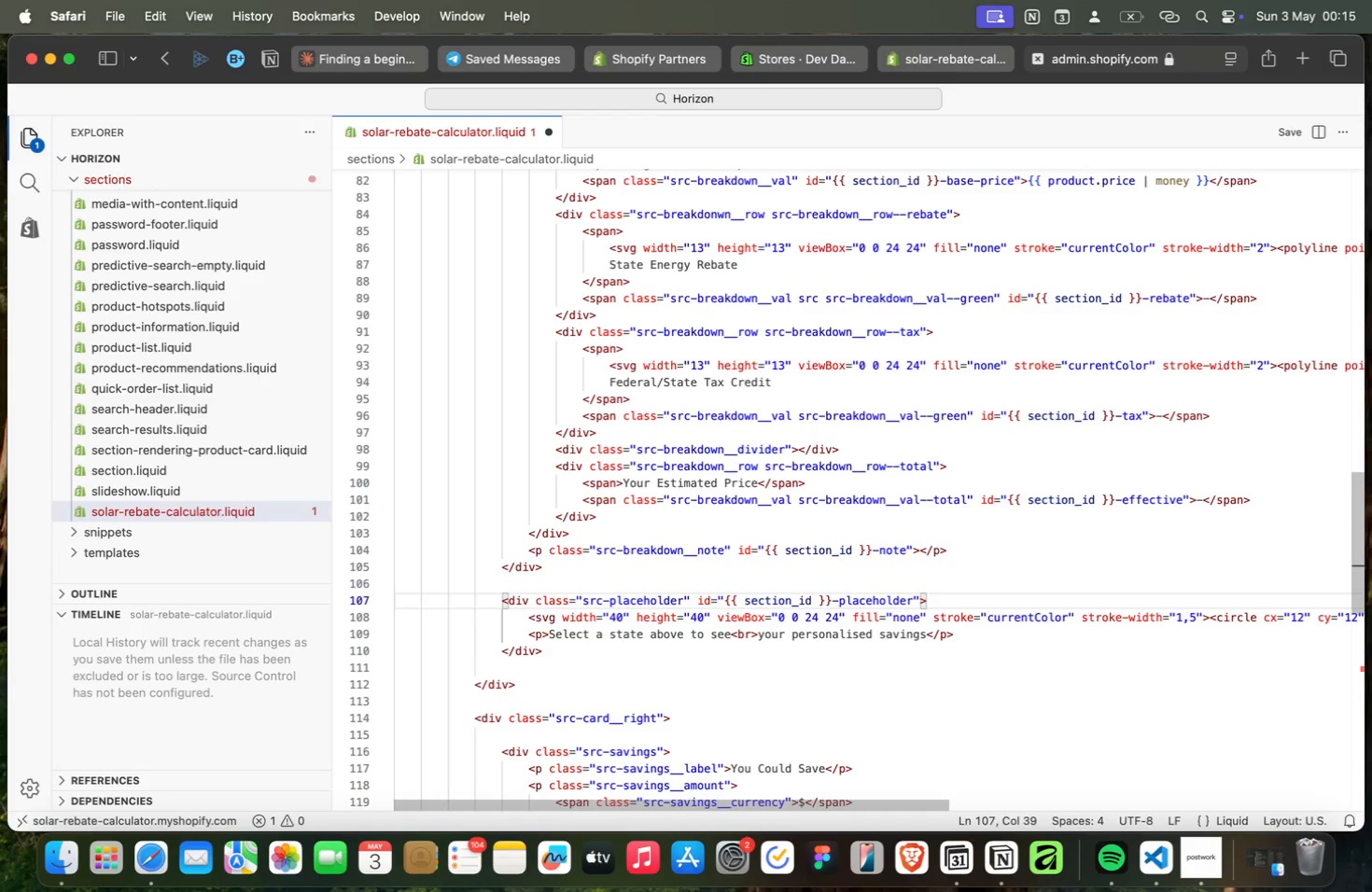 
key(ArrowRight)
 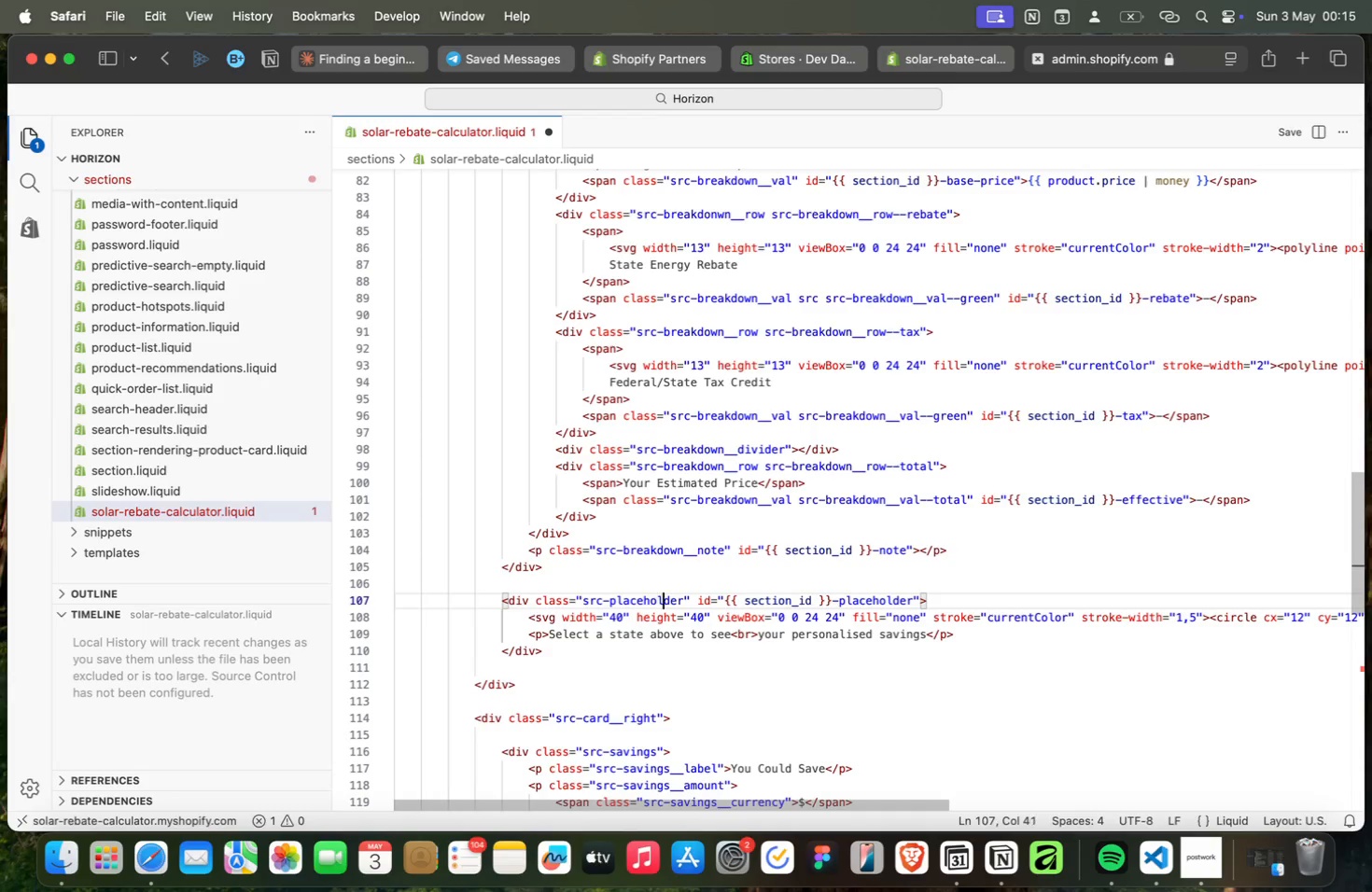 
key(ArrowRight)
 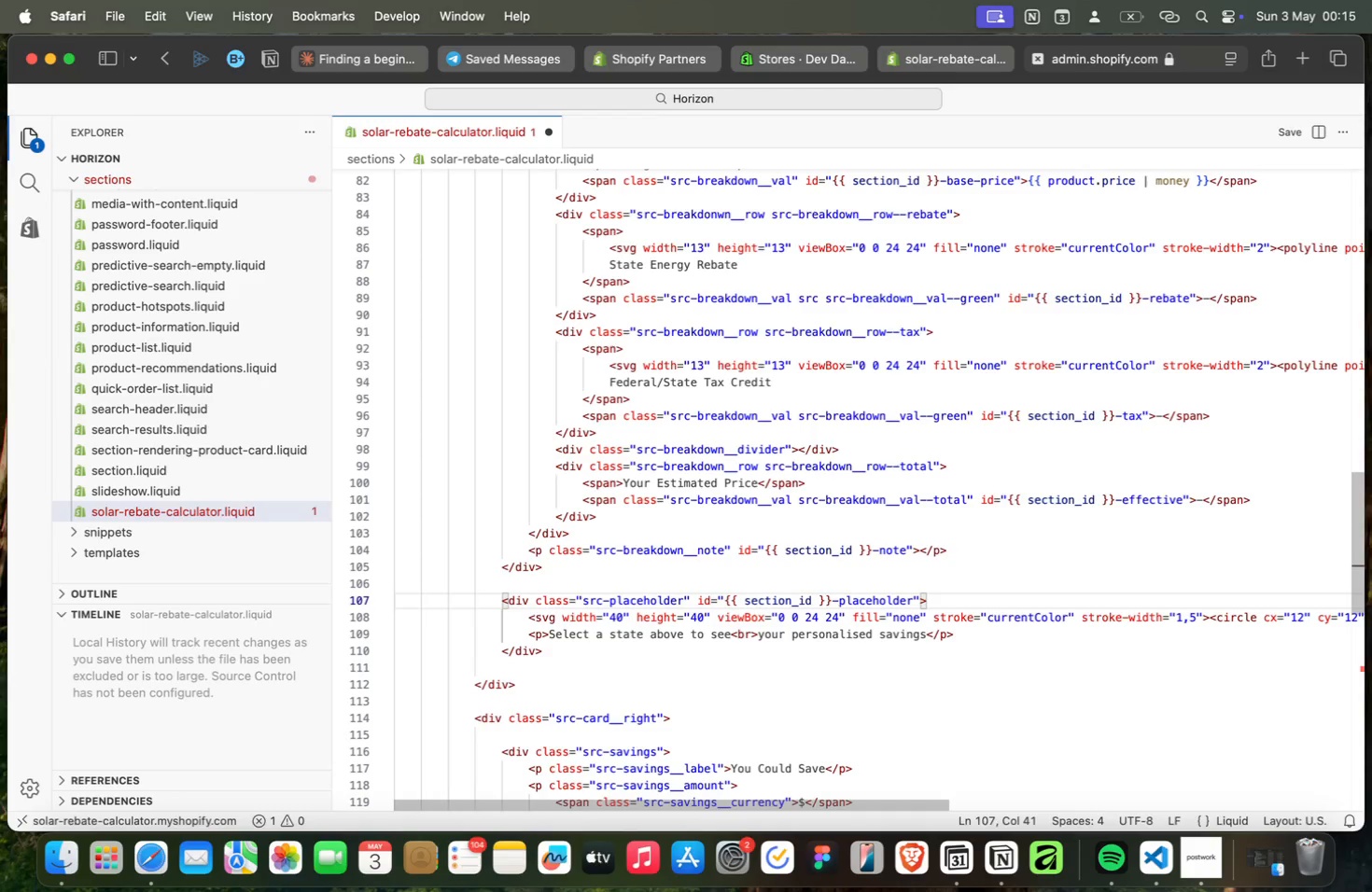 
key(ArrowRight)
 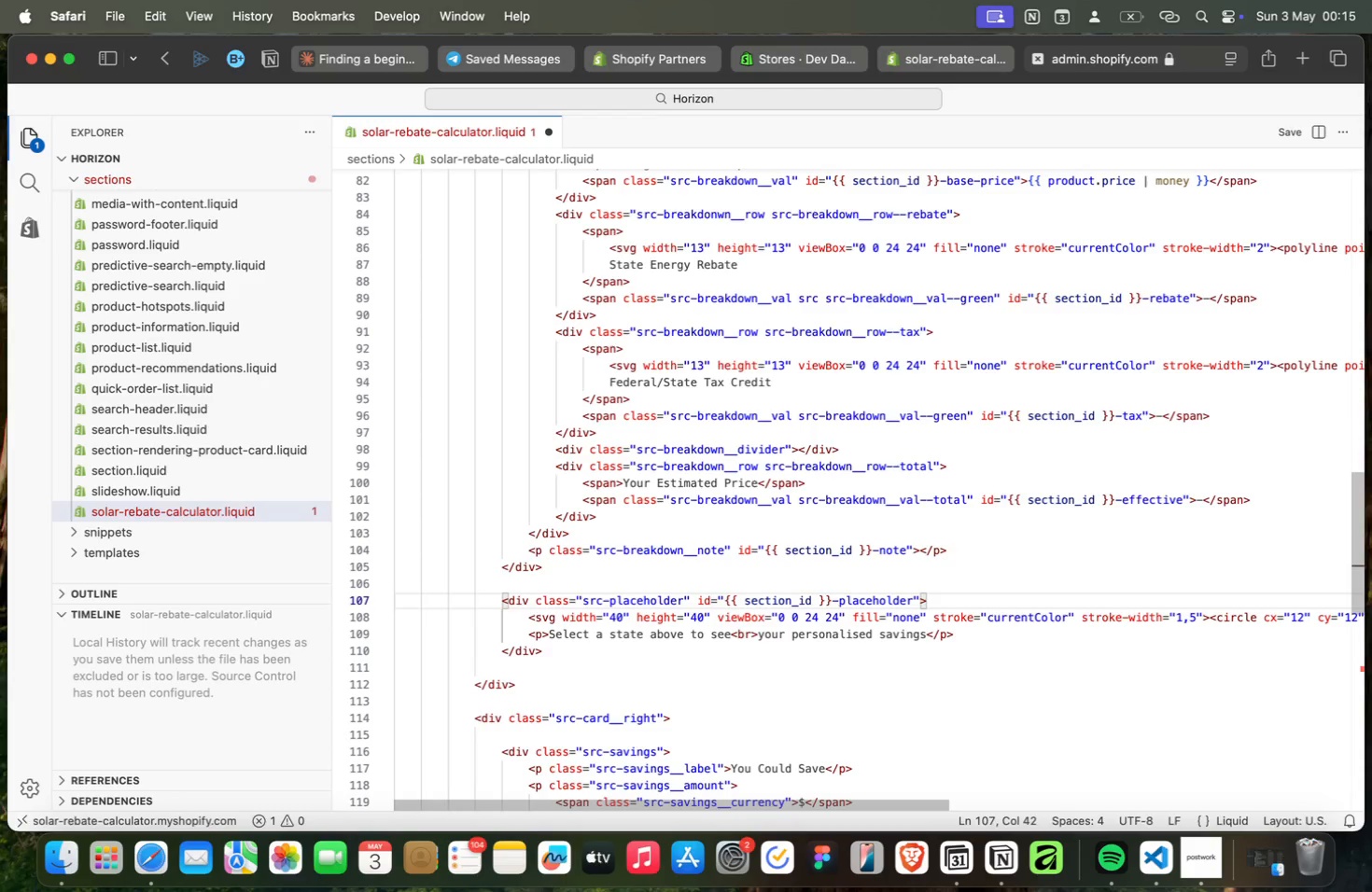 
wait(5.14)
 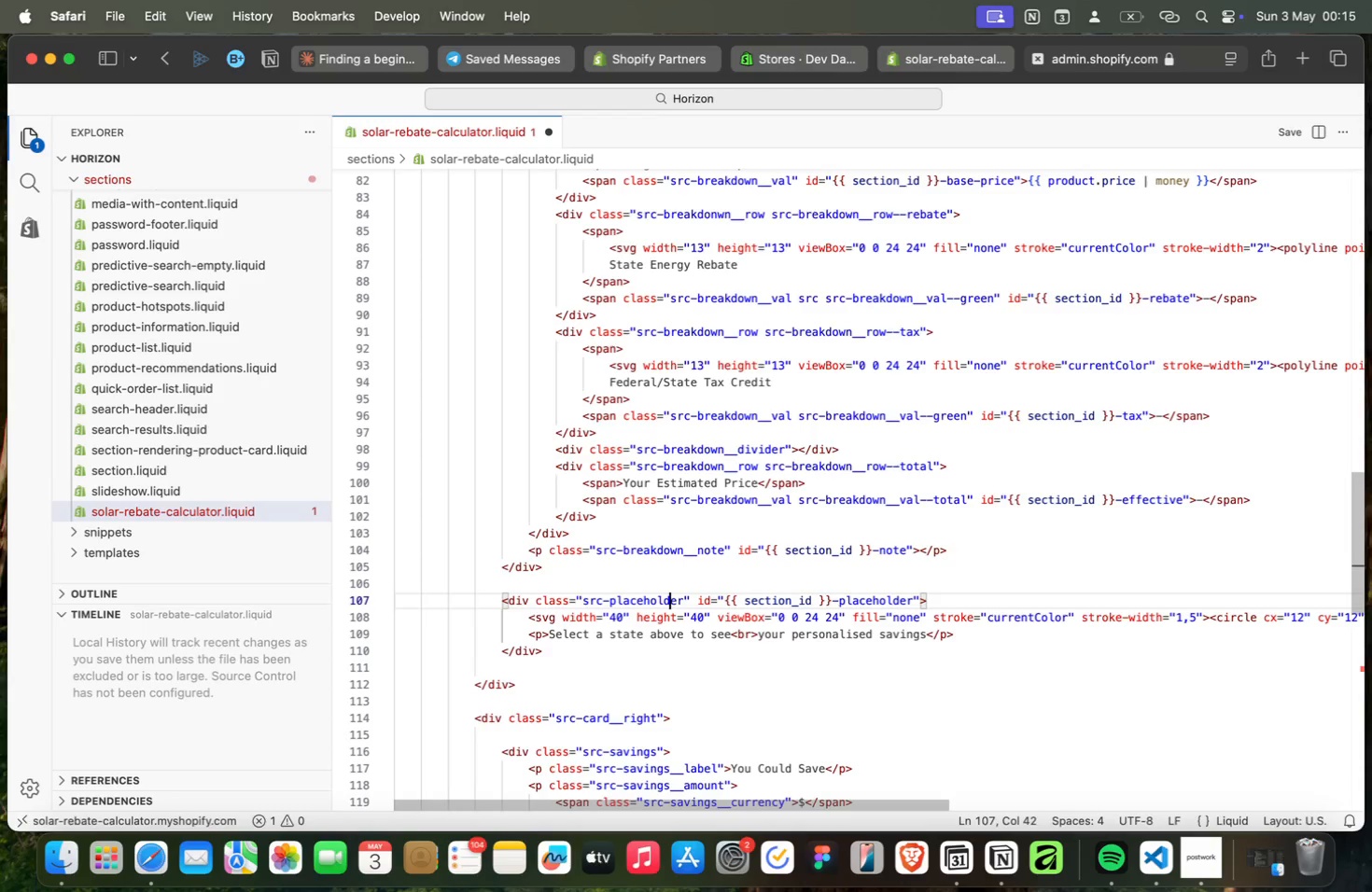 
key(ArrowRight)
 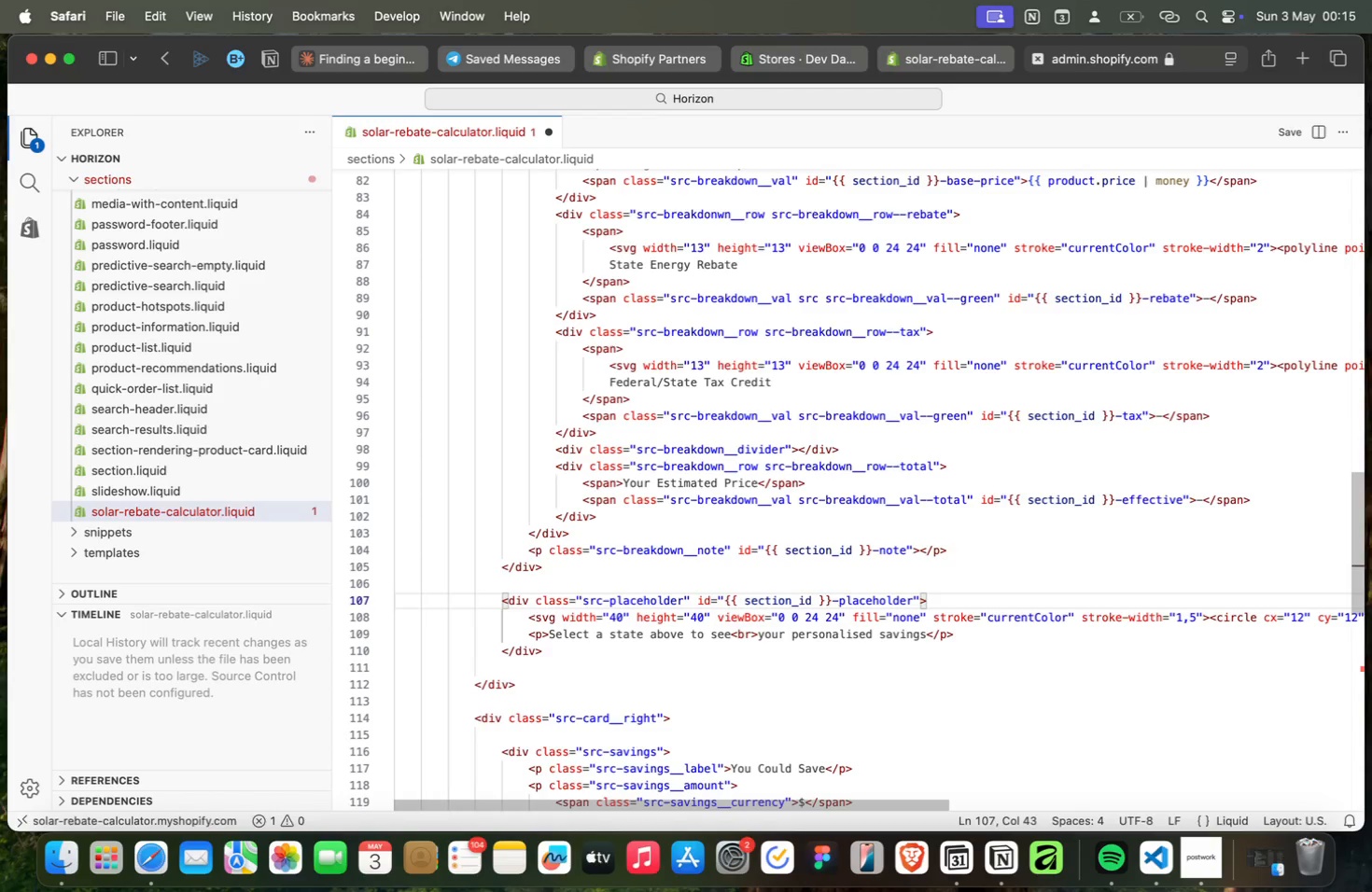 
key(ArrowRight)
 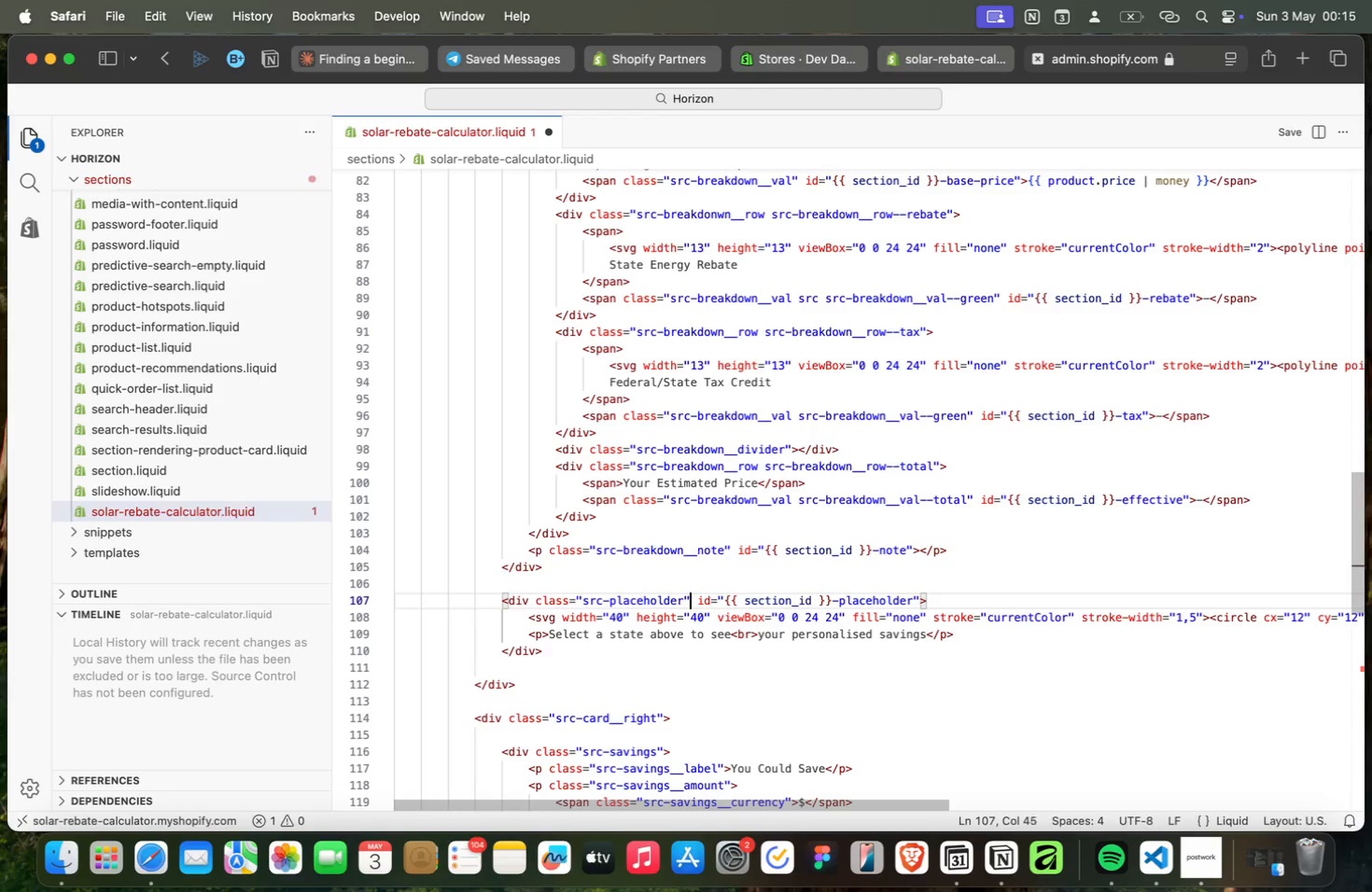 
key(ArrowRight)
 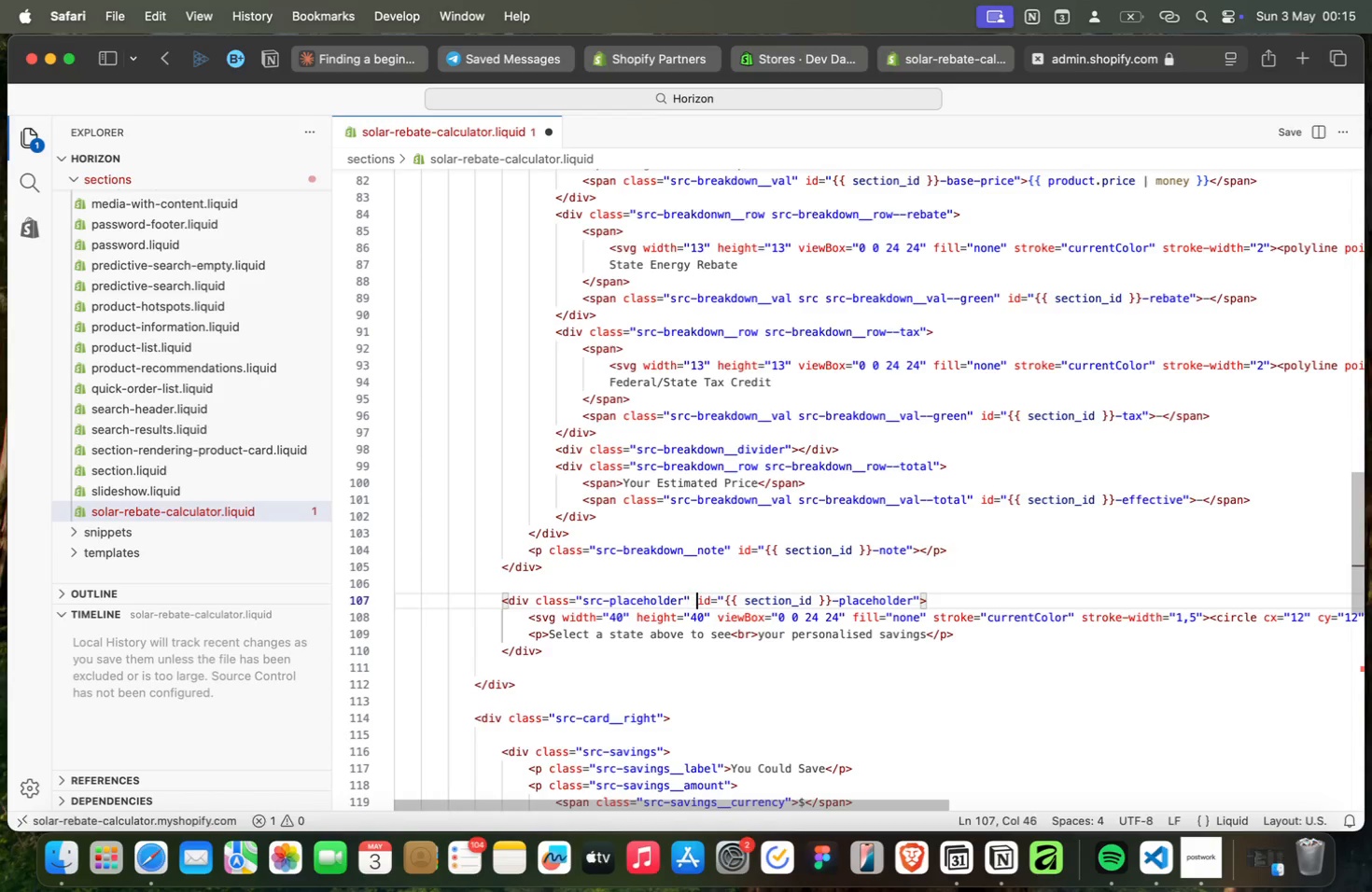 
key(ArrowRight)
 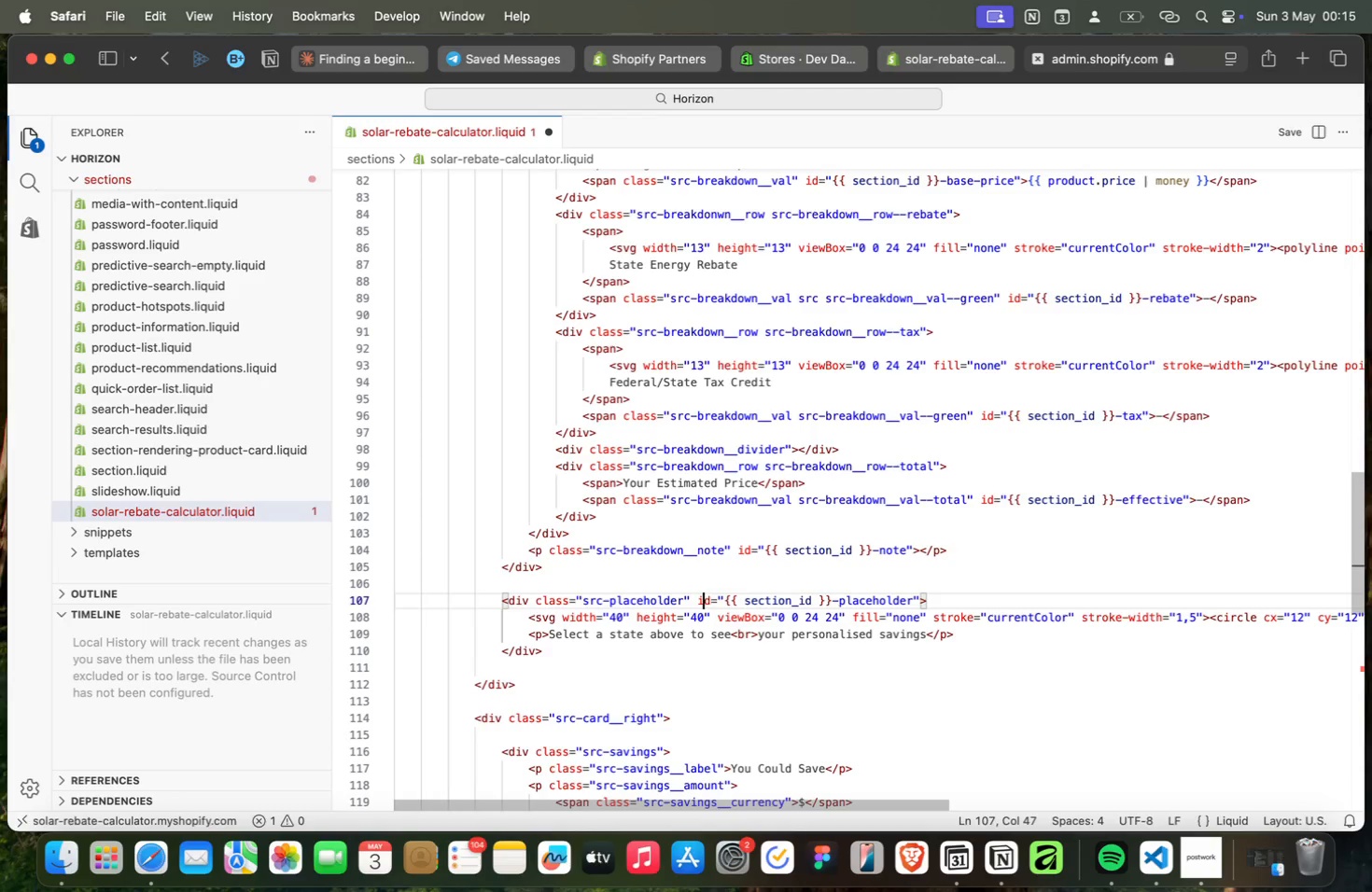 
key(ArrowRight)
 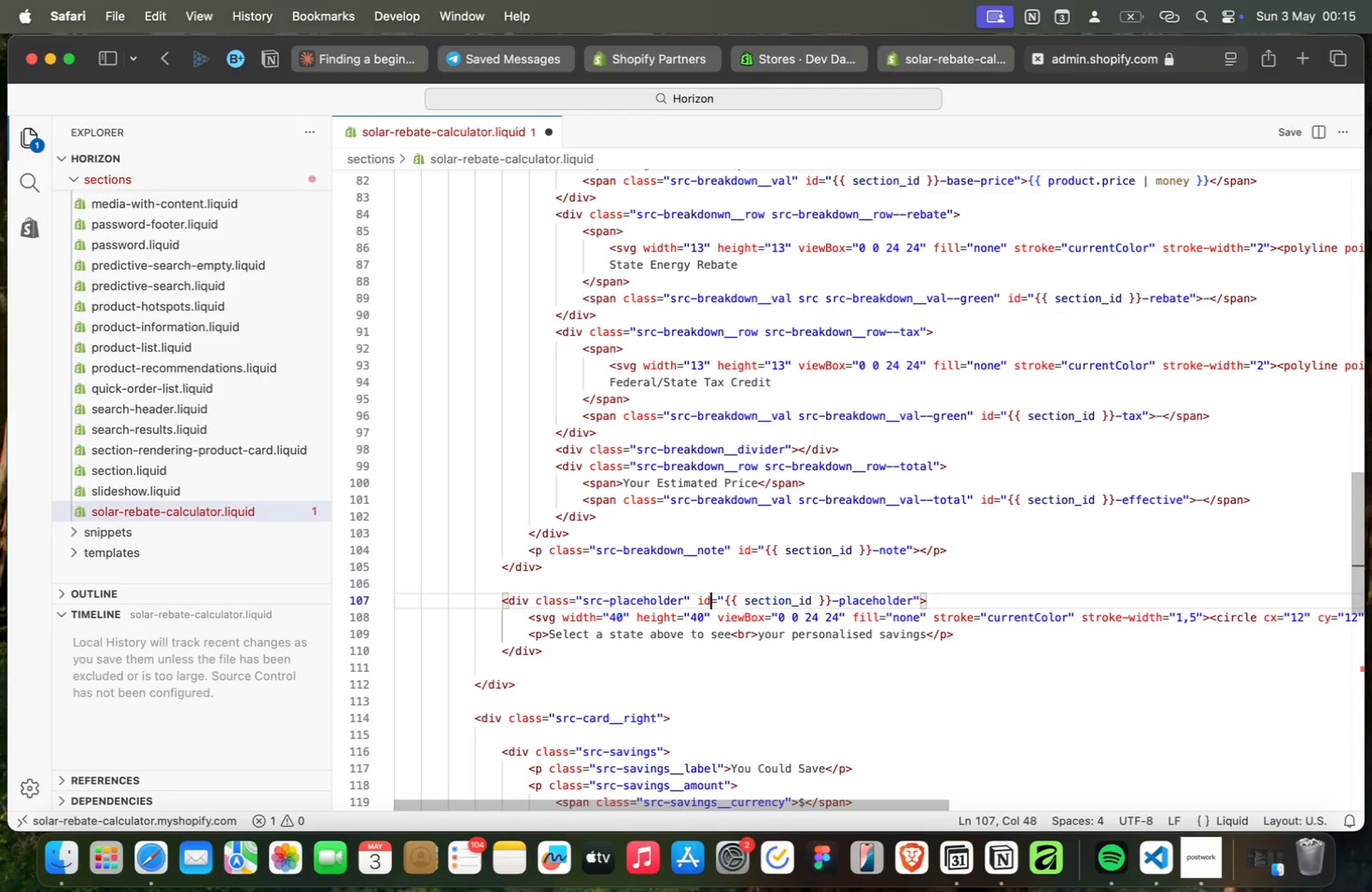 
key(ArrowRight)
 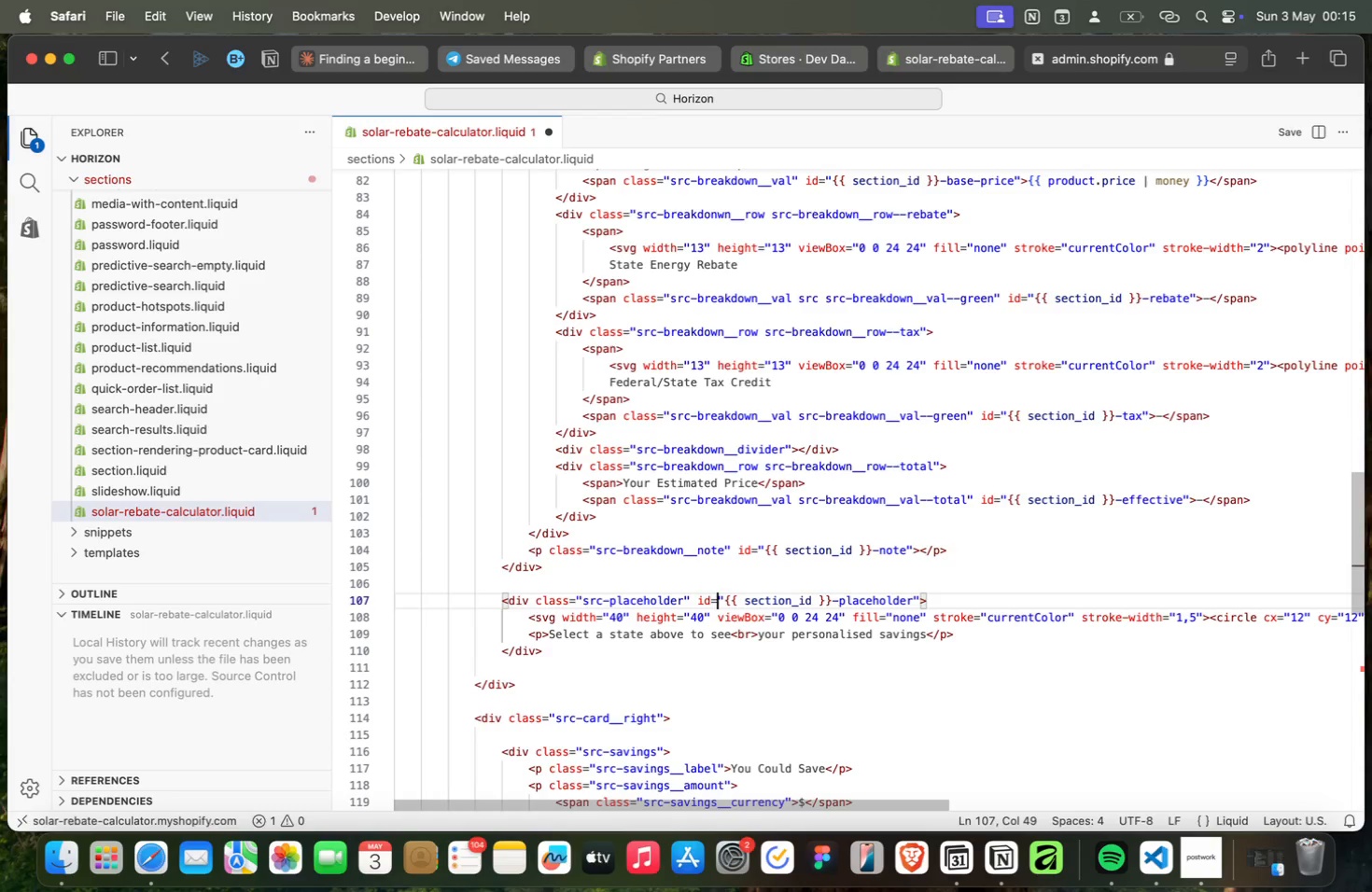 
key(ArrowRight)
 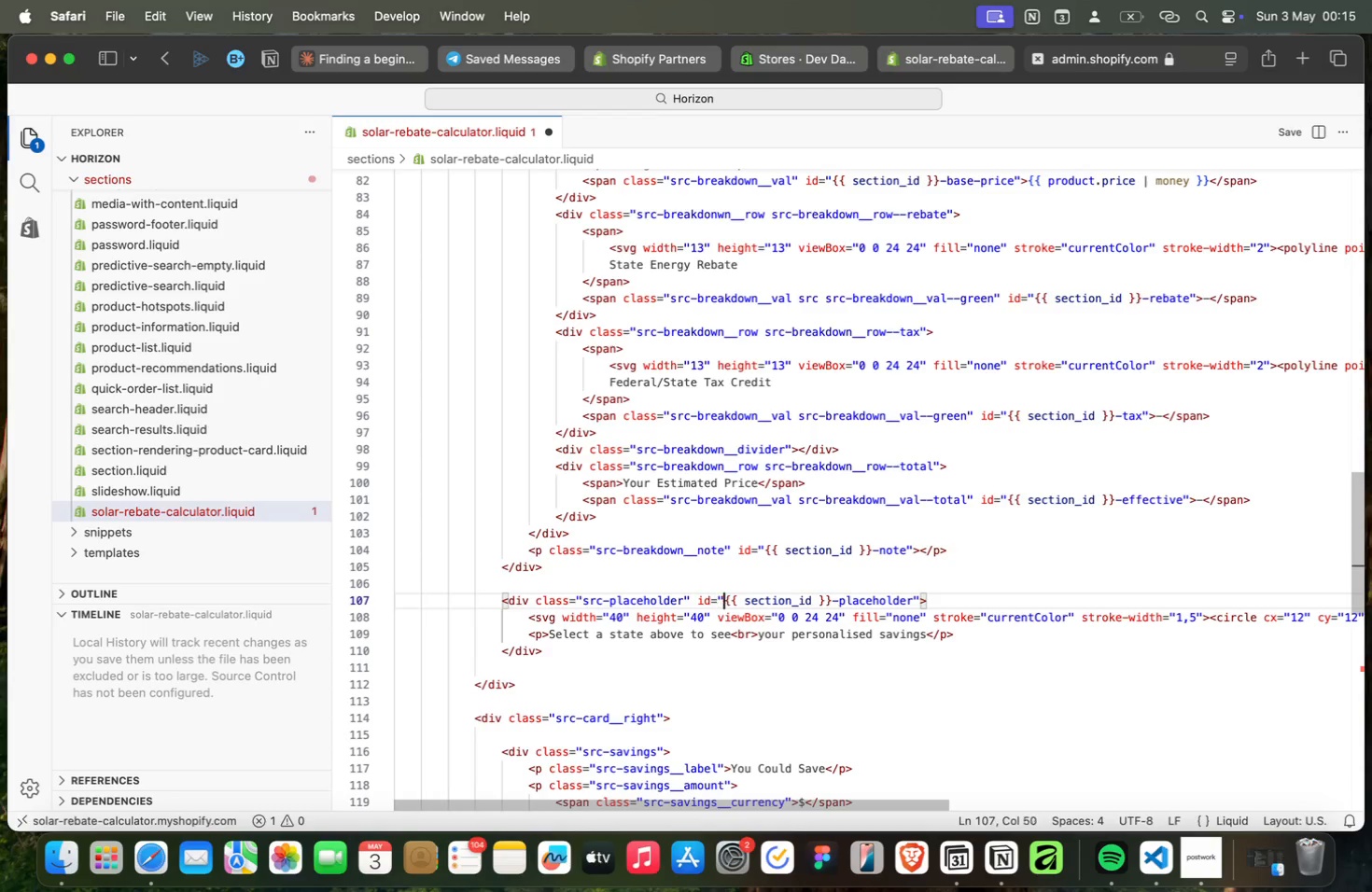 
key(ArrowRight)
 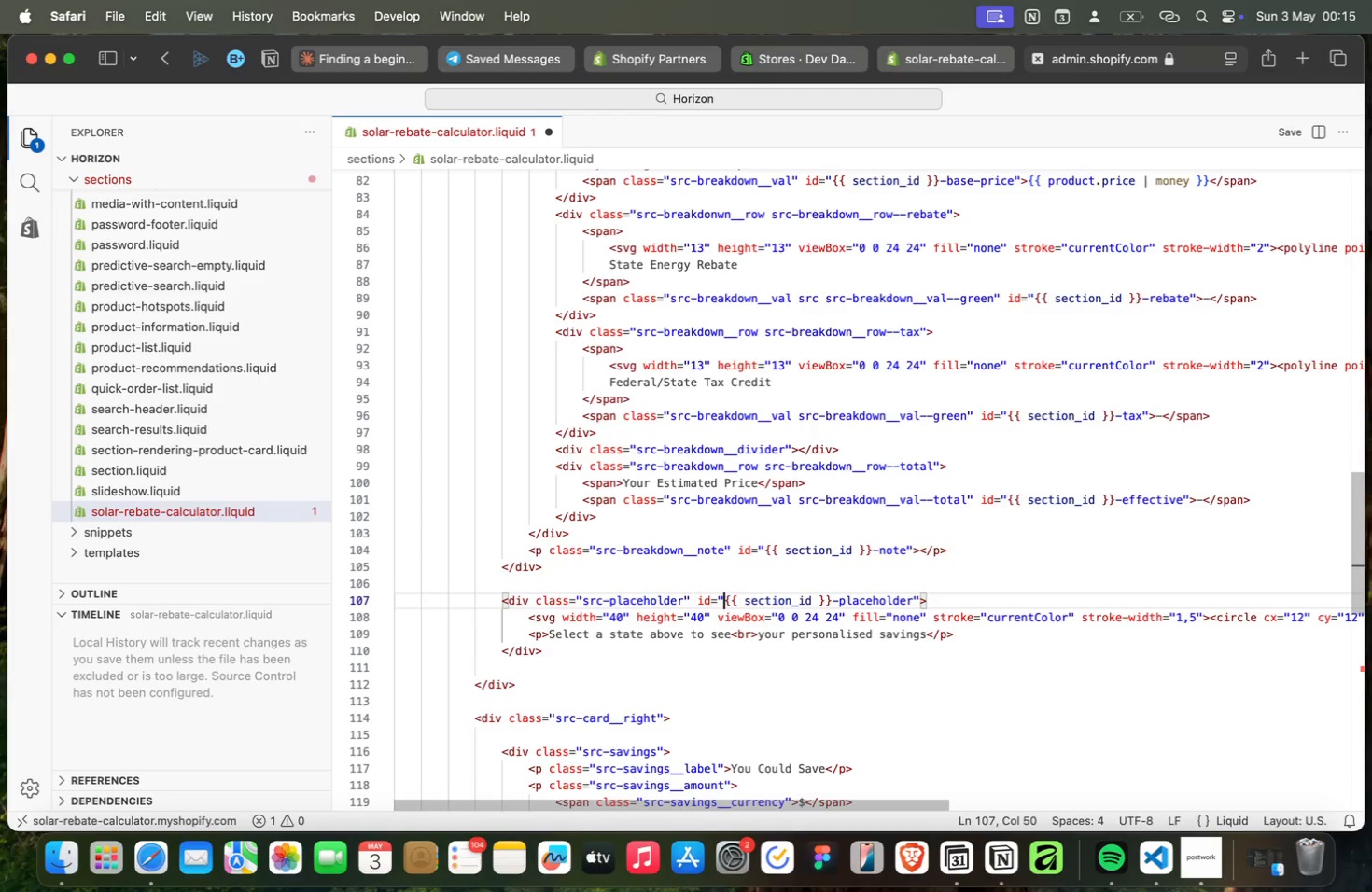 
key(ArrowRight)
 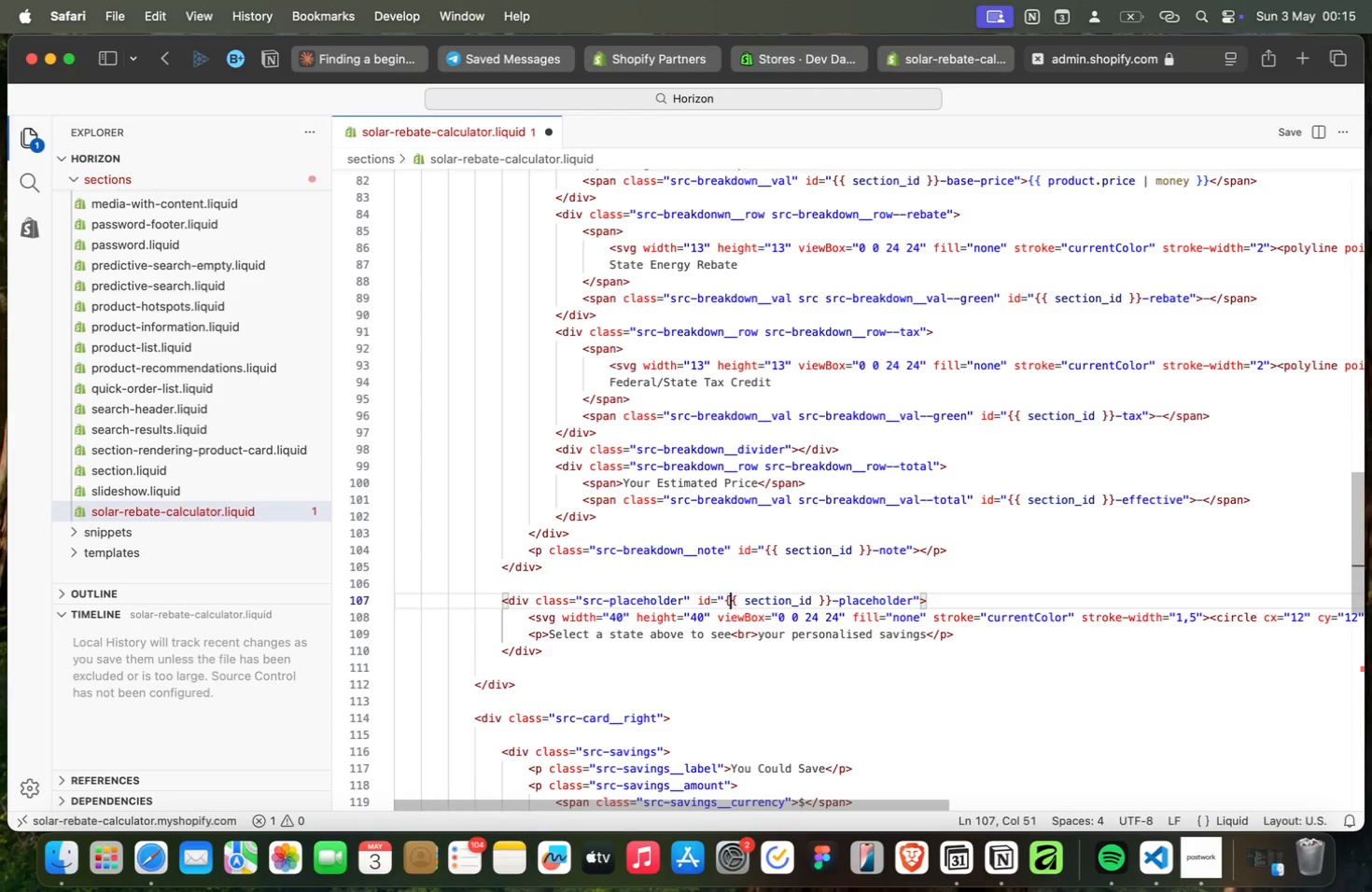 
key(ArrowRight)
 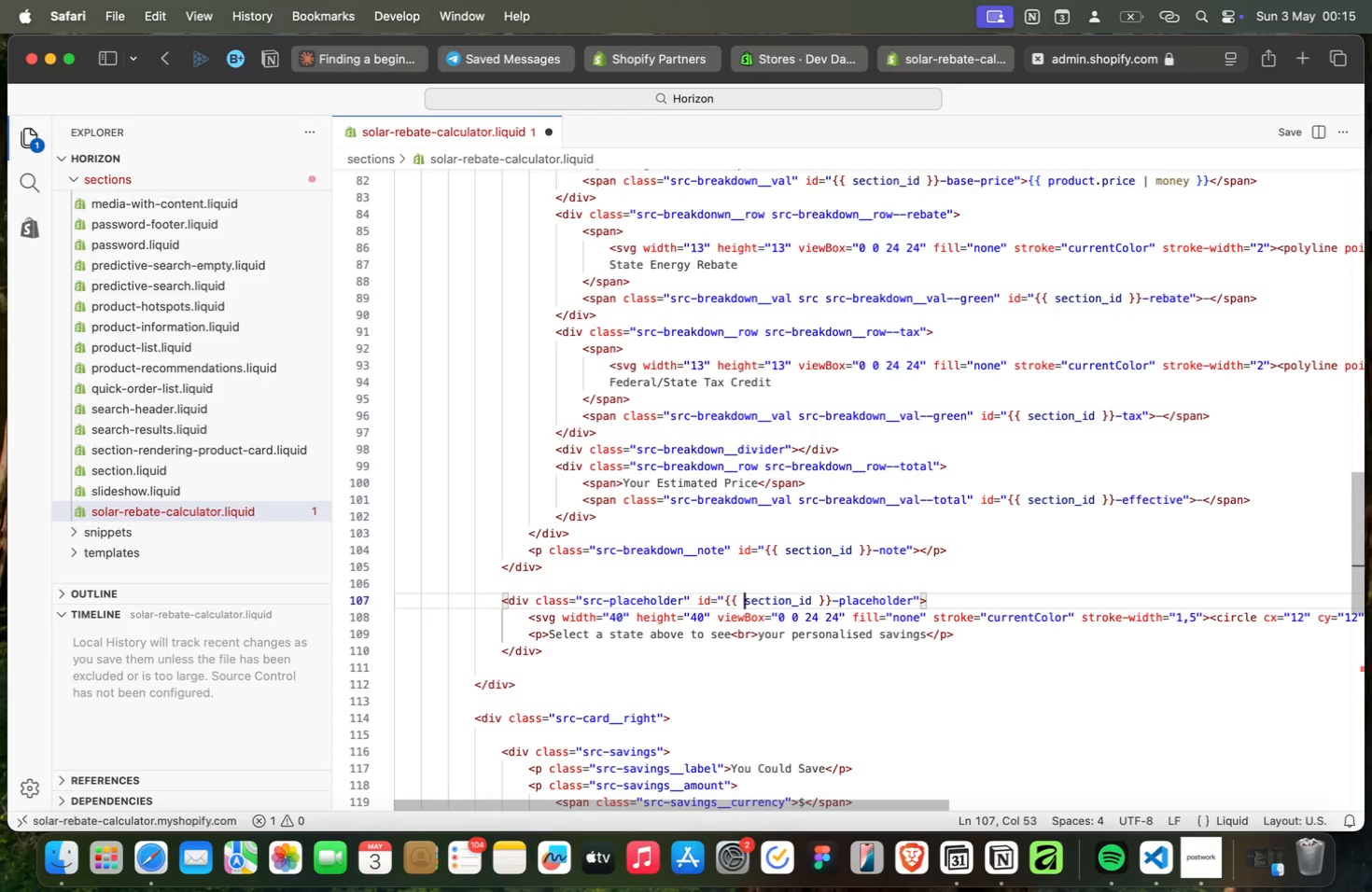 
key(ArrowRight)
 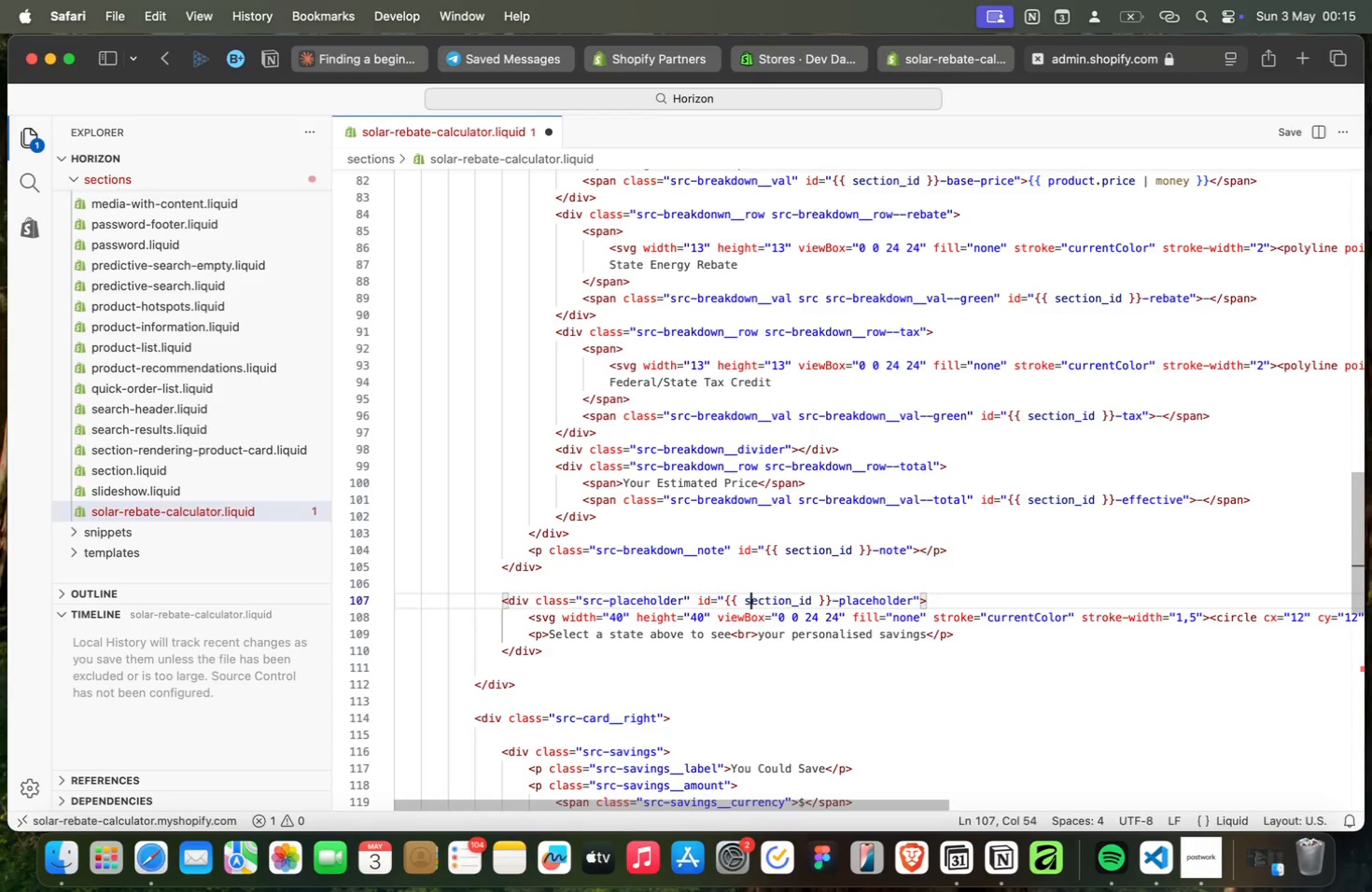 
key(ArrowRight)
 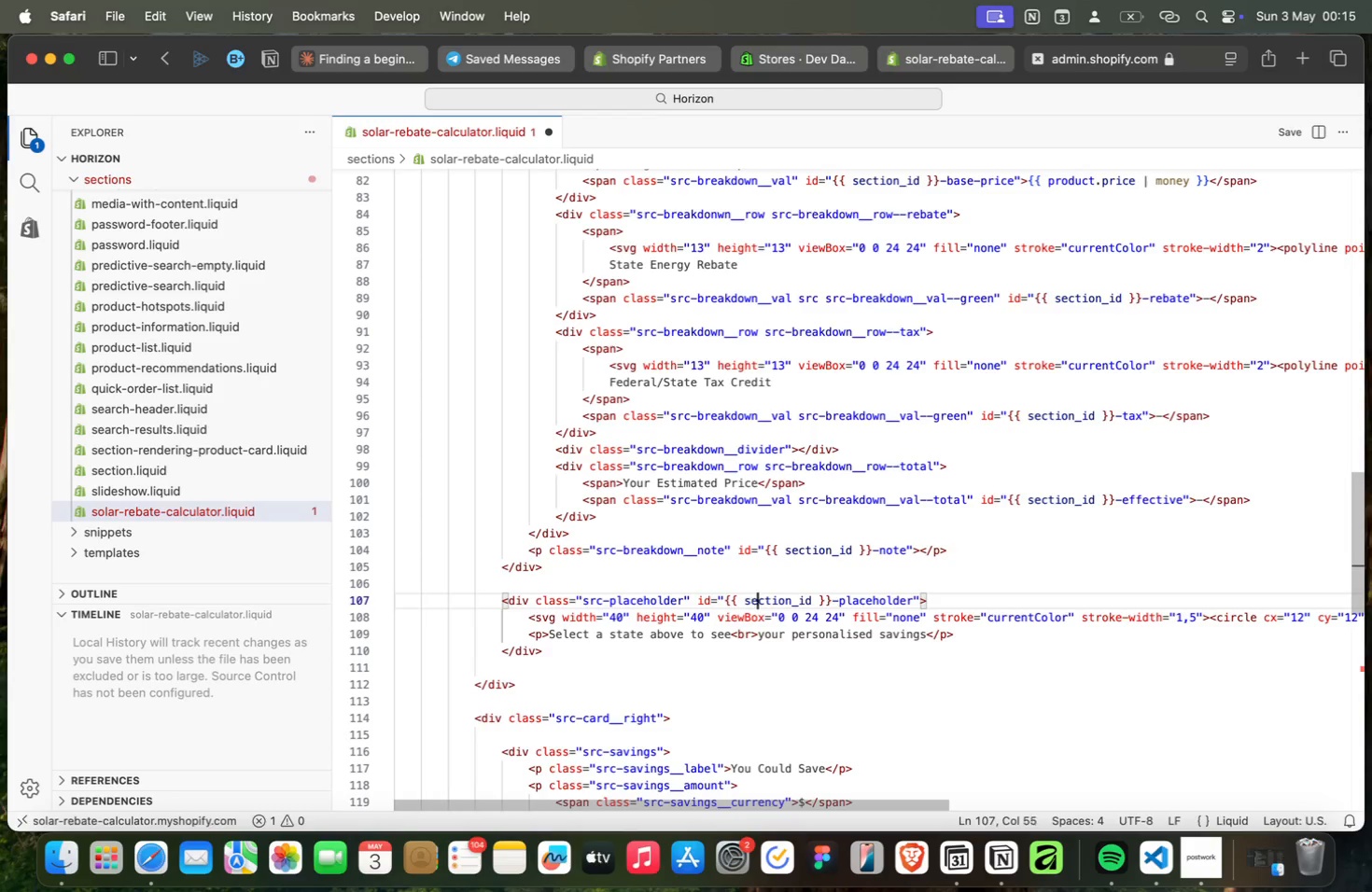 
key(ArrowRight)
 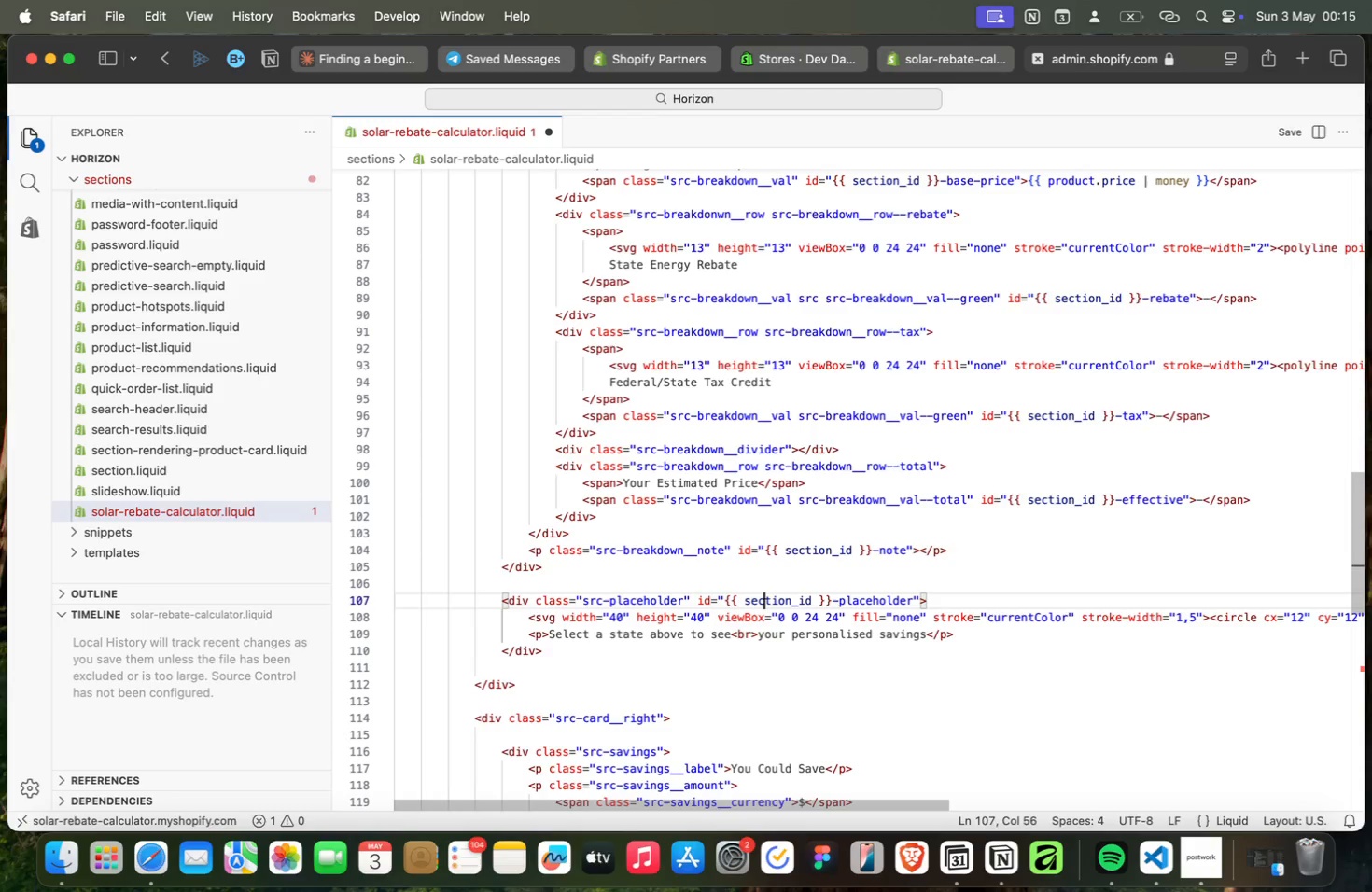 
key(ArrowRight)
 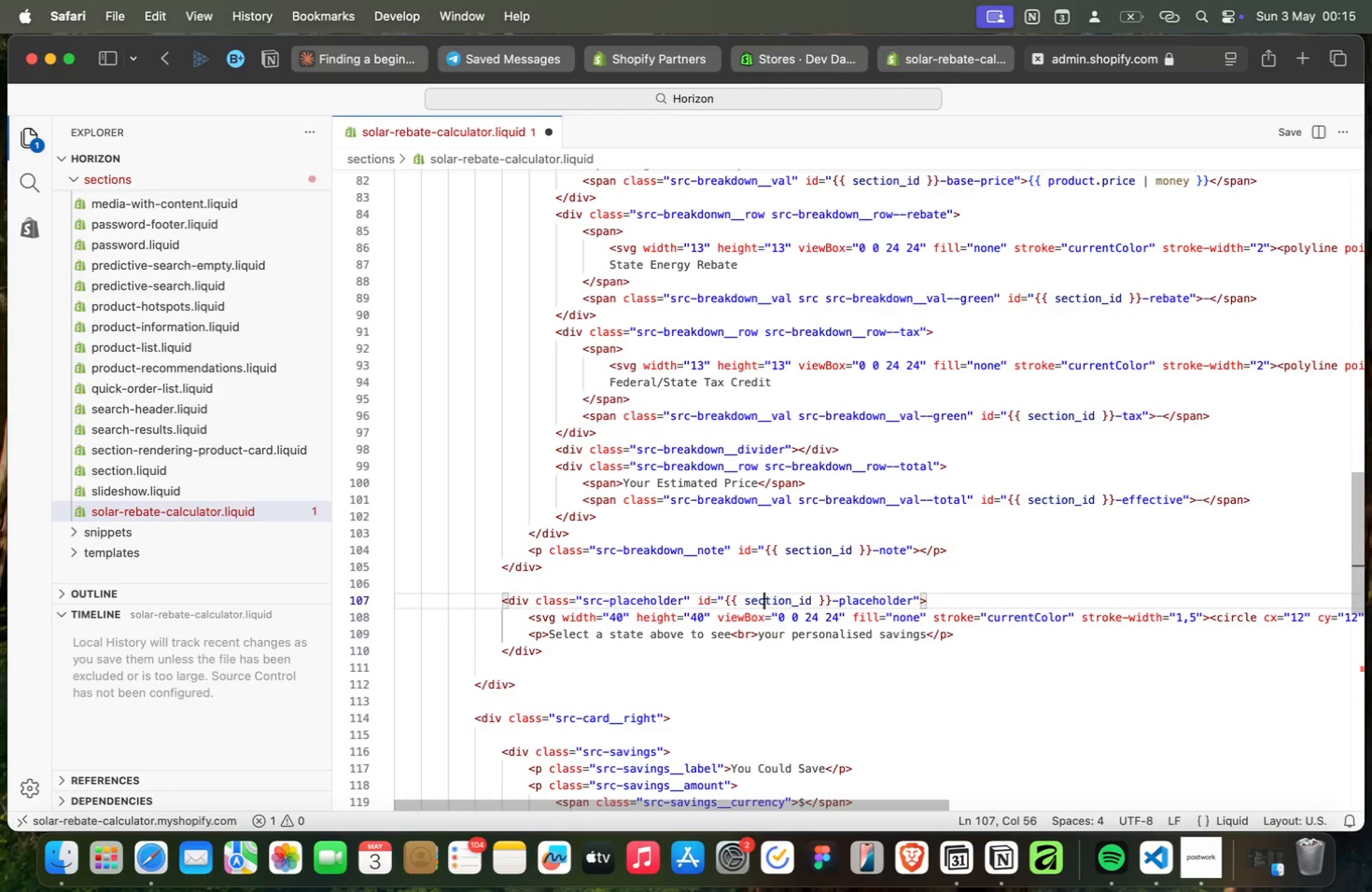 
key(ArrowRight)
 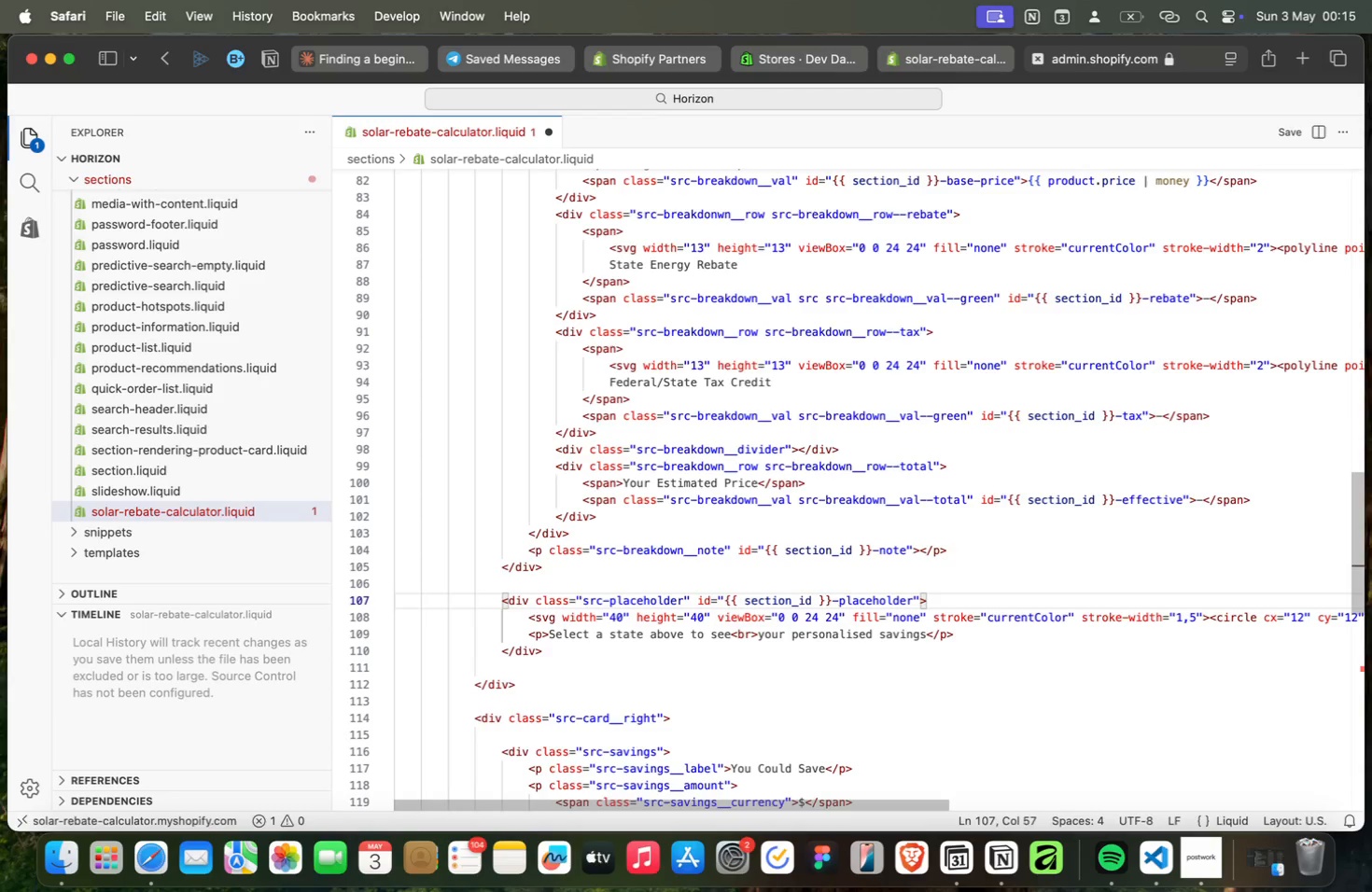 
key(ArrowRight)
 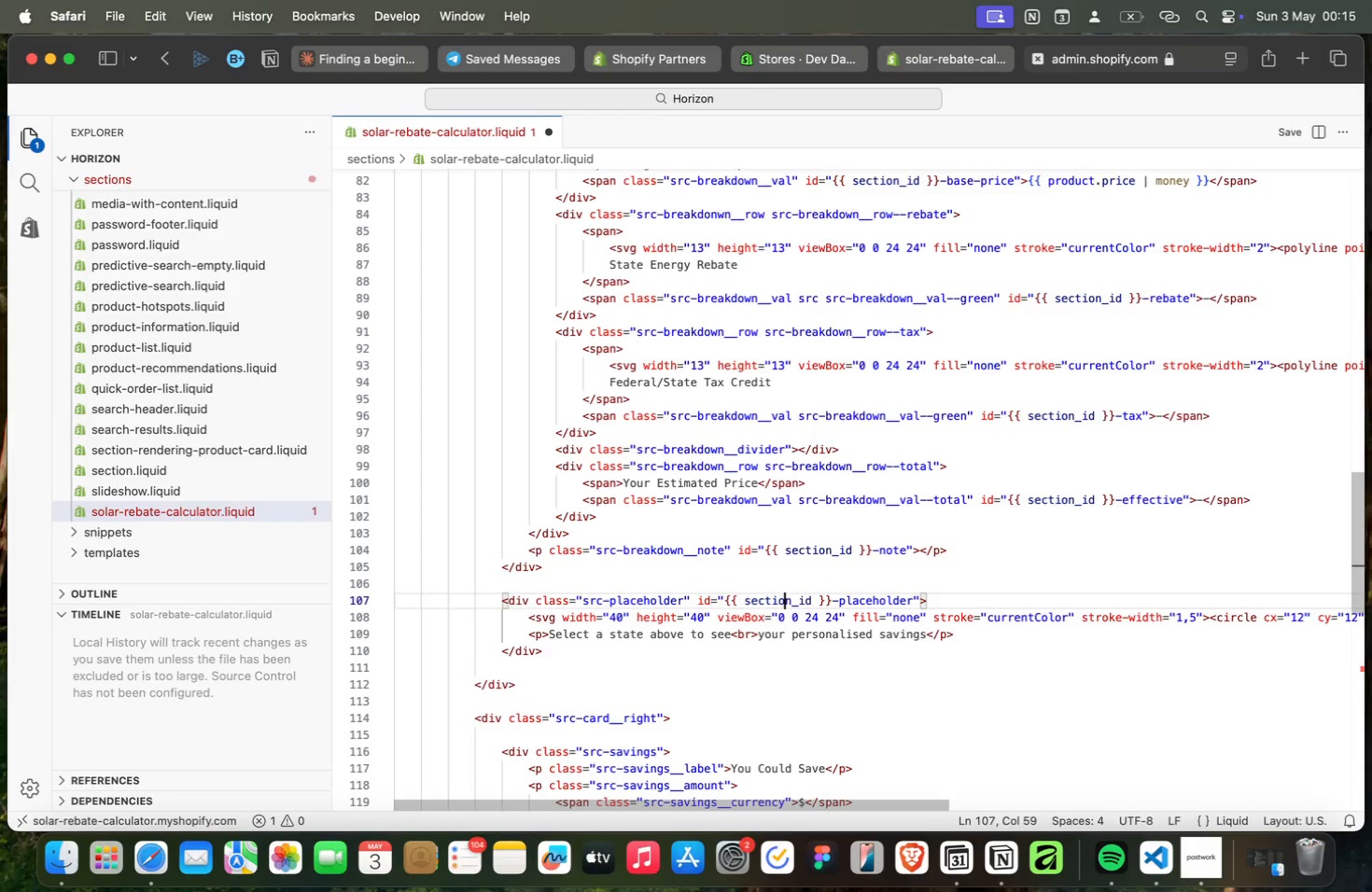 
key(ArrowRight)
 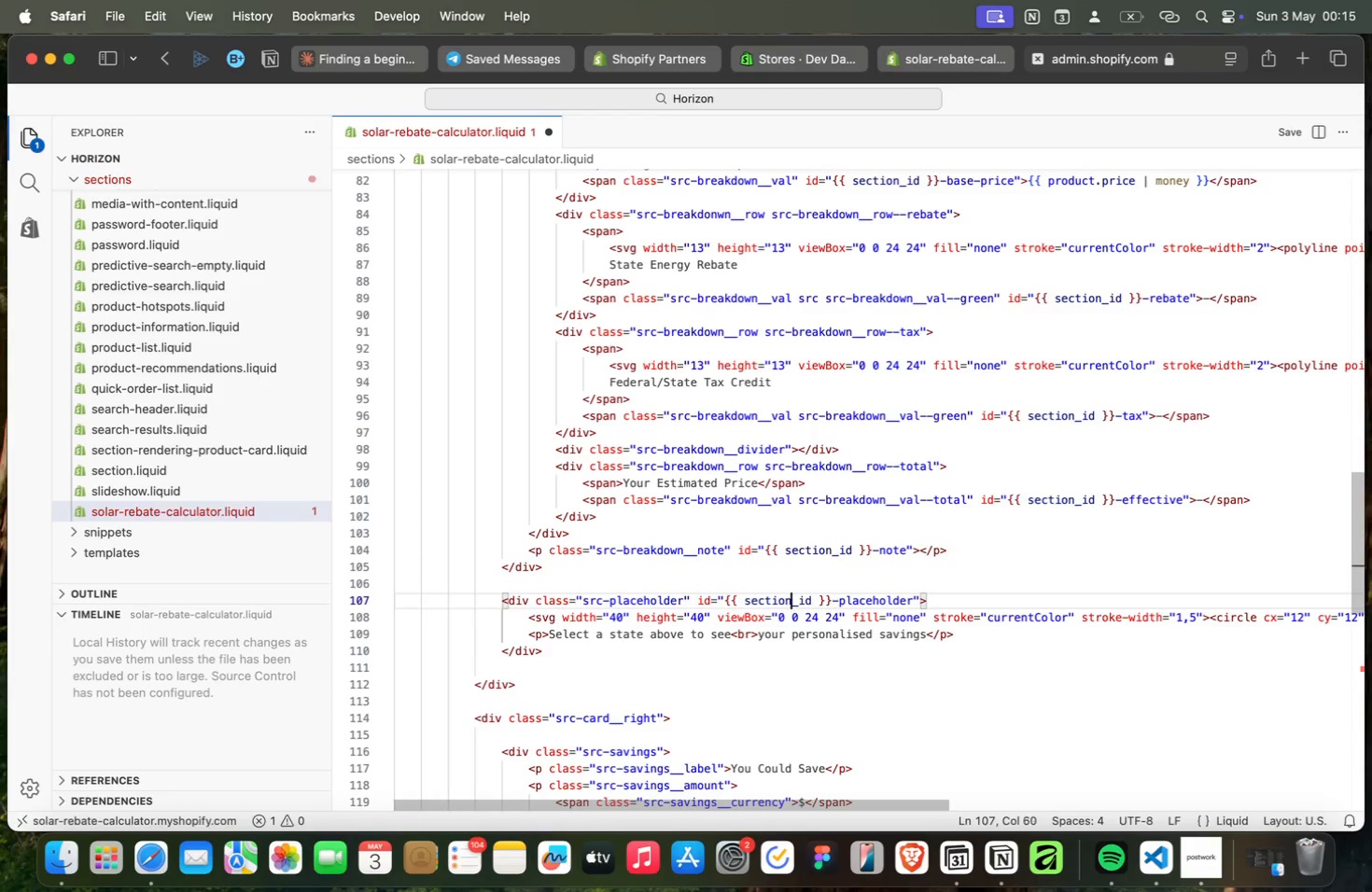 
key(ArrowRight)
 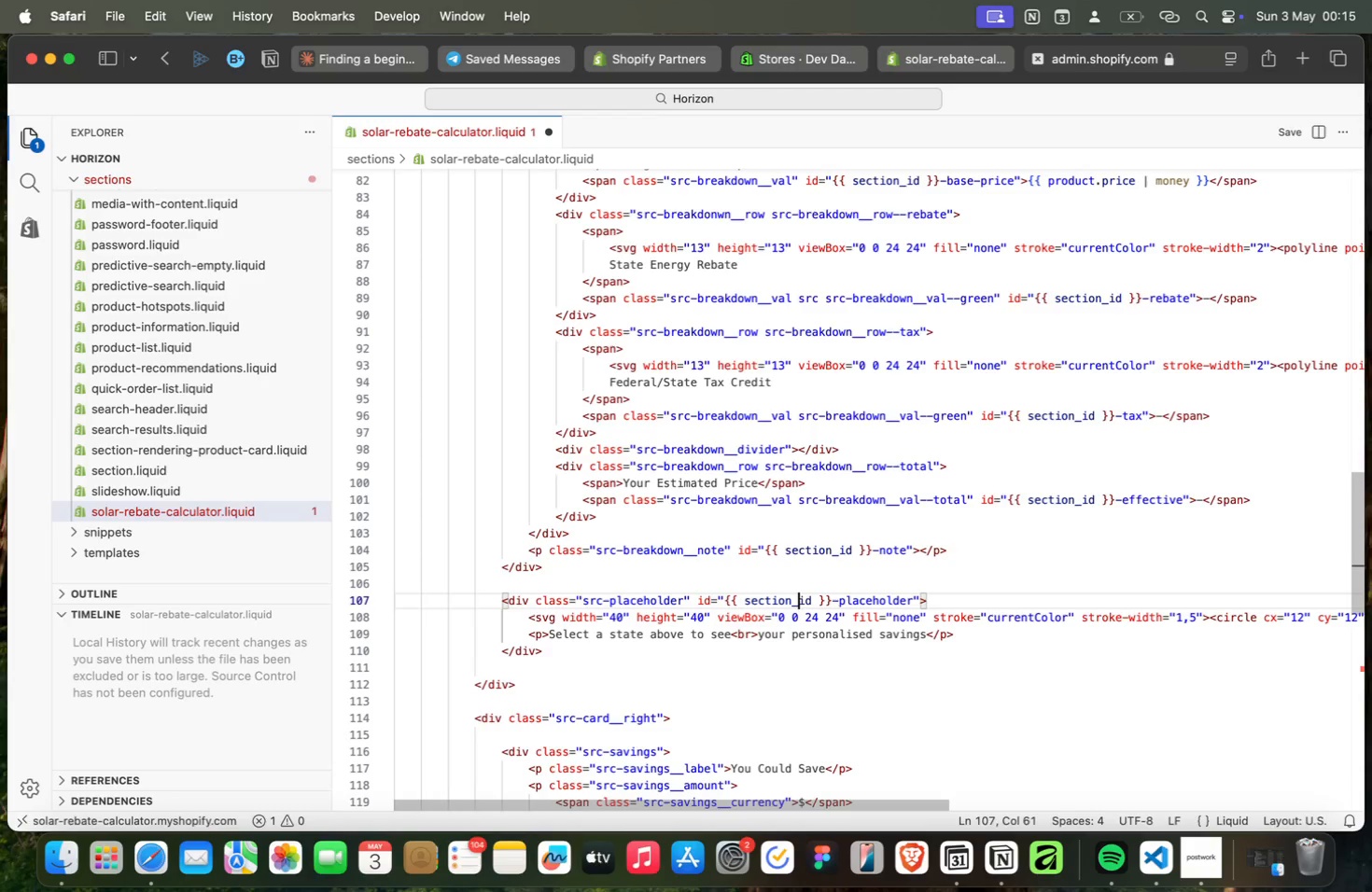 
key(ArrowRight)
 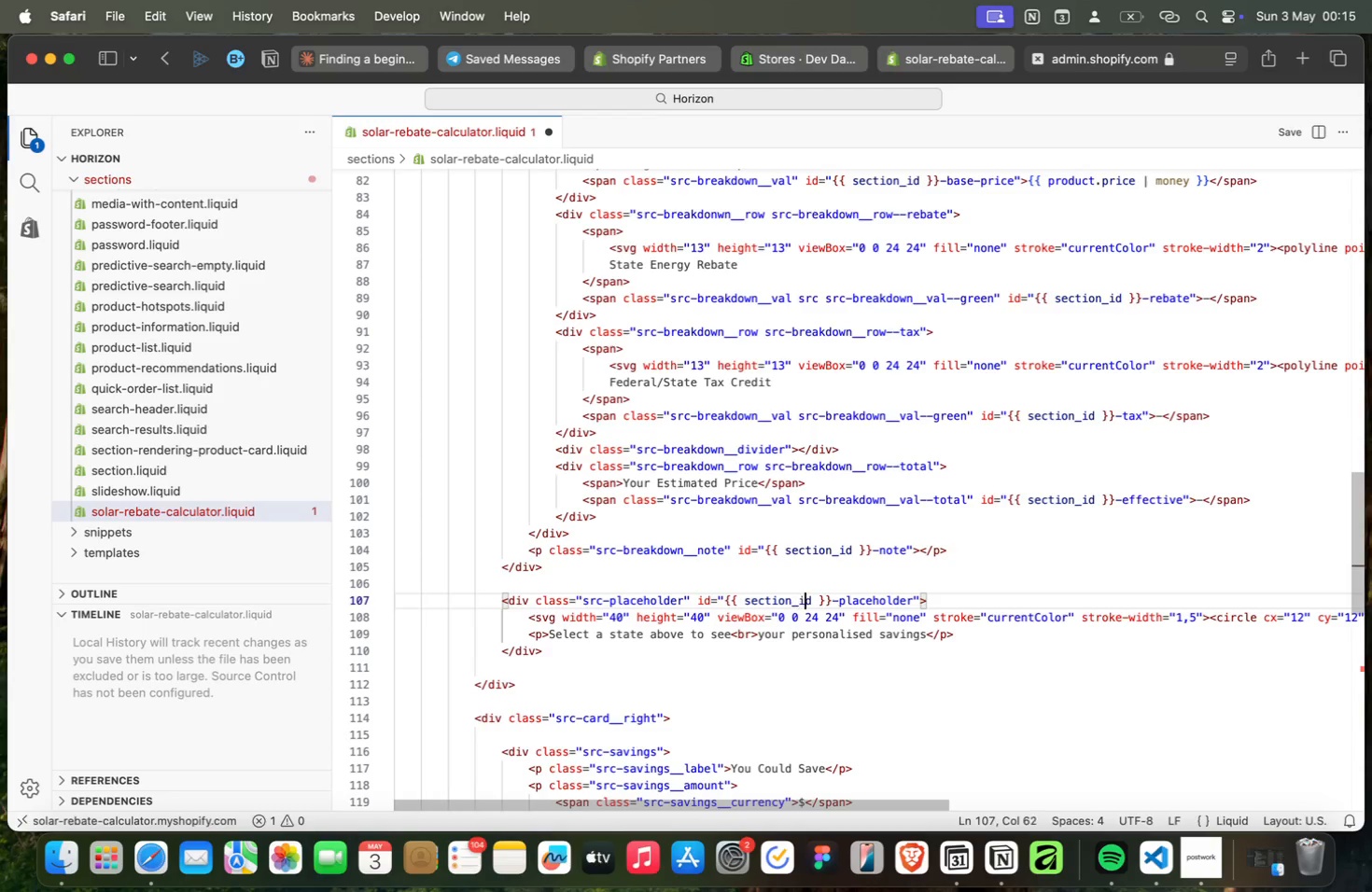 
key(ArrowRight)
 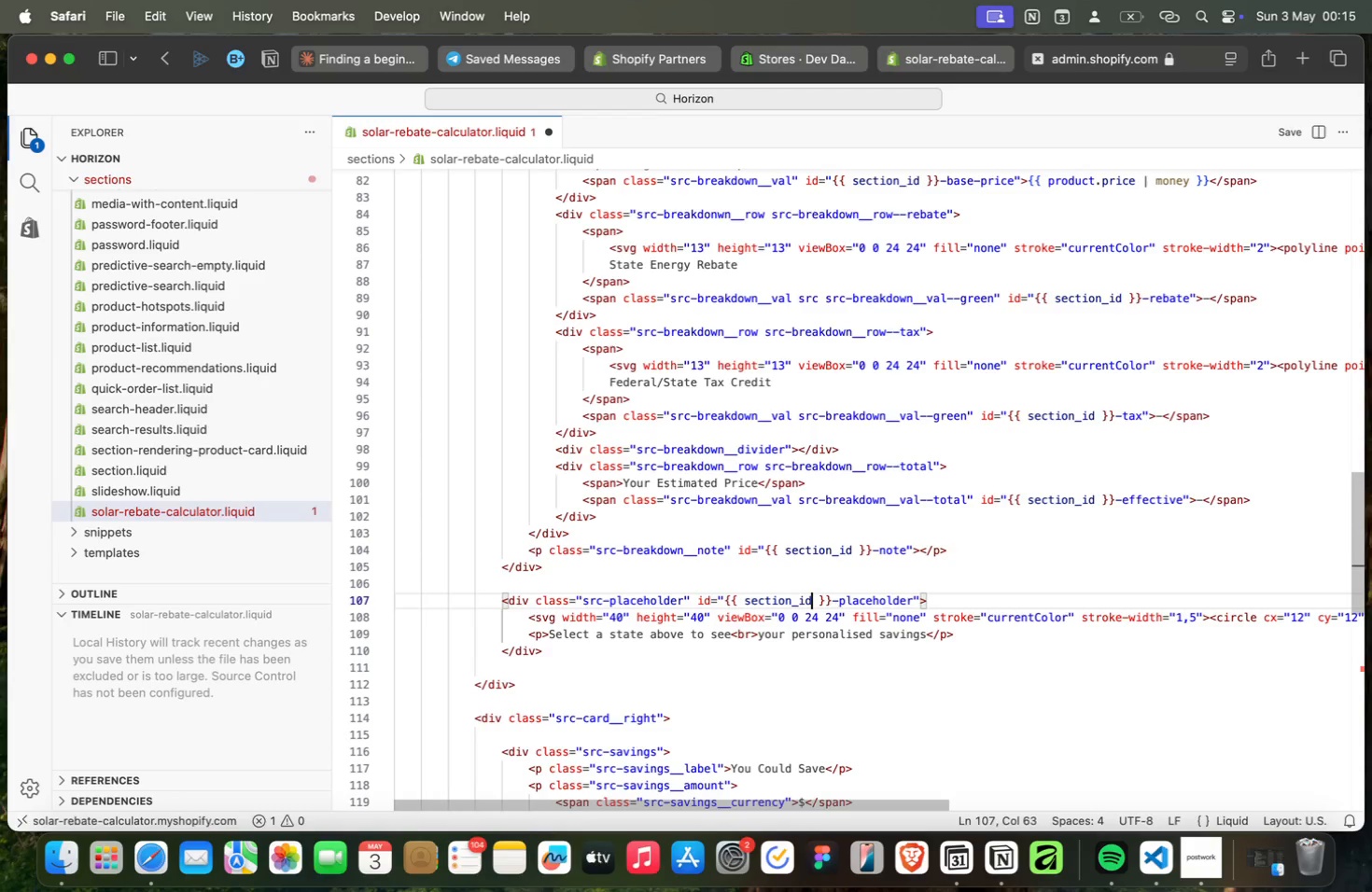 
key(ArrowRight)
 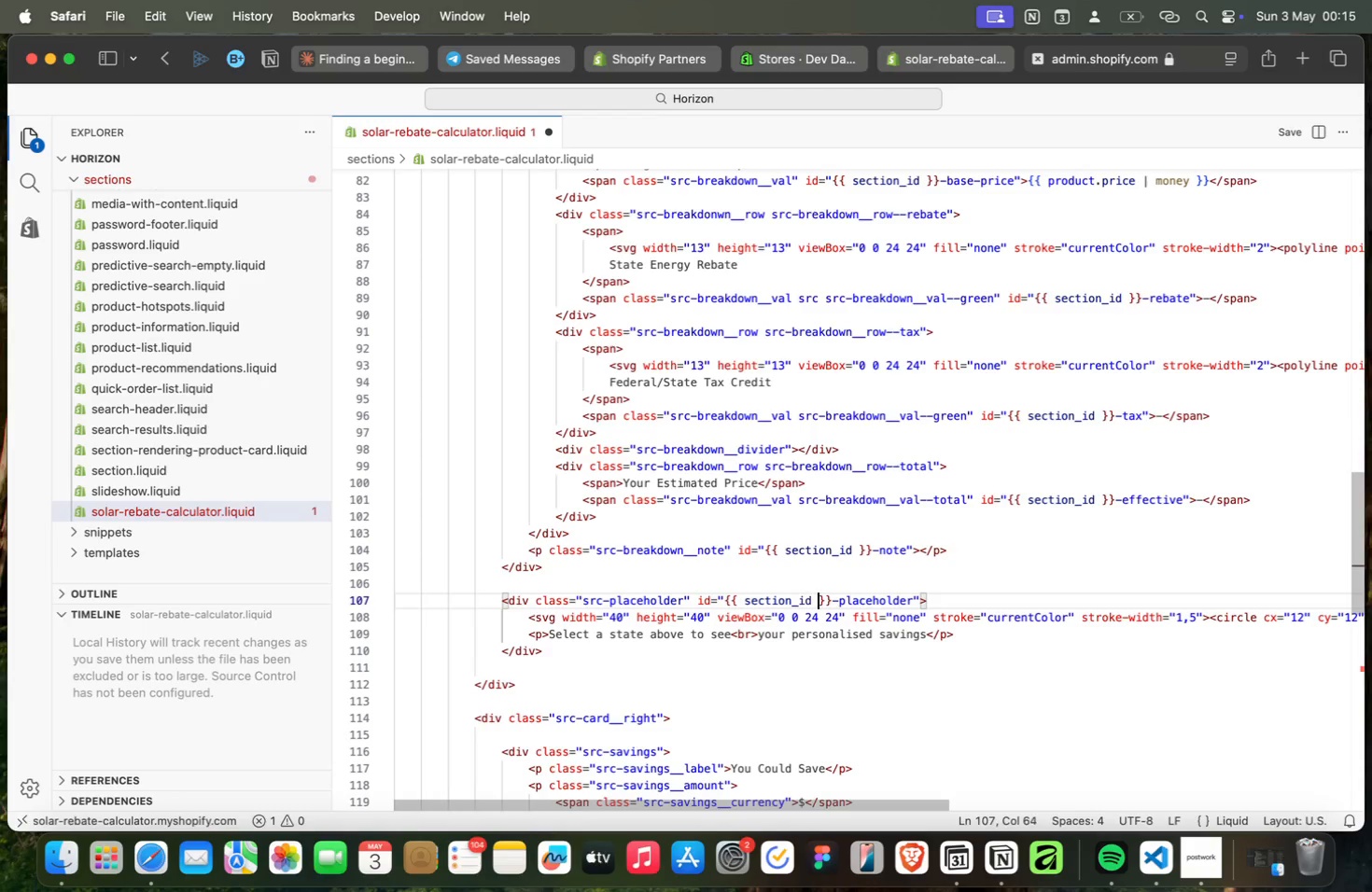 
key(ArrowRight)
 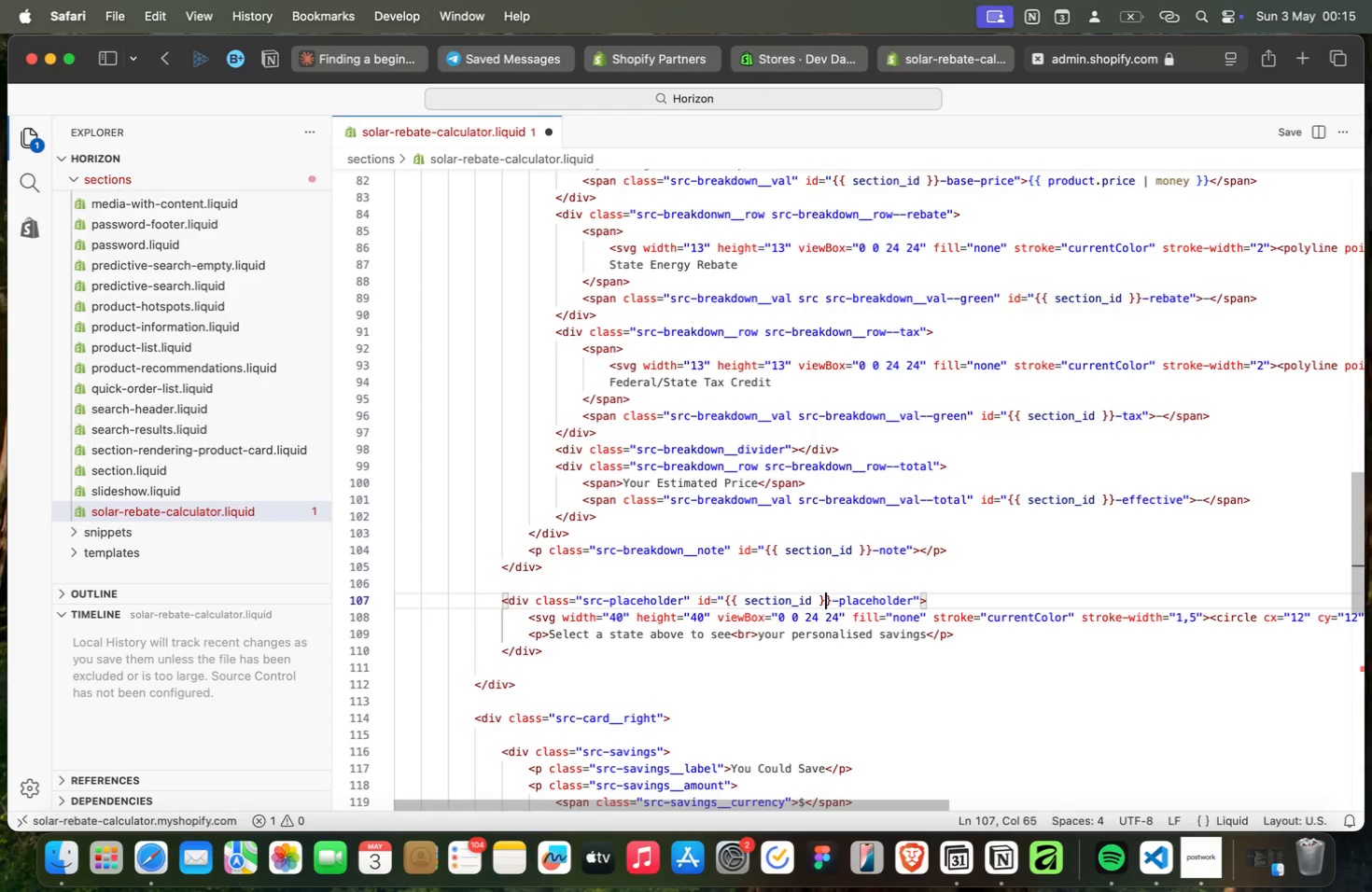 
key(ArrowRight)
 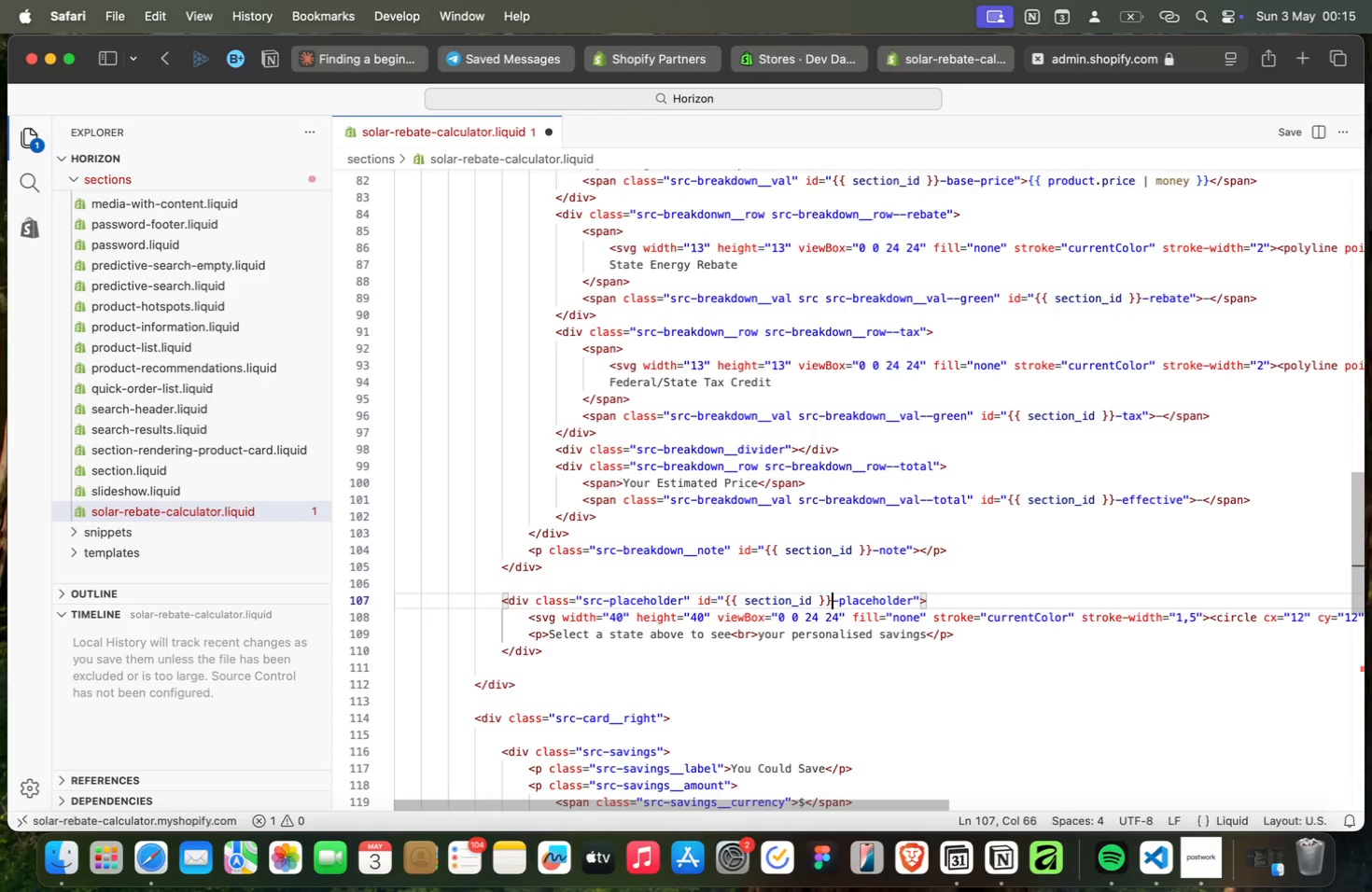 
key(ArrowRight)
 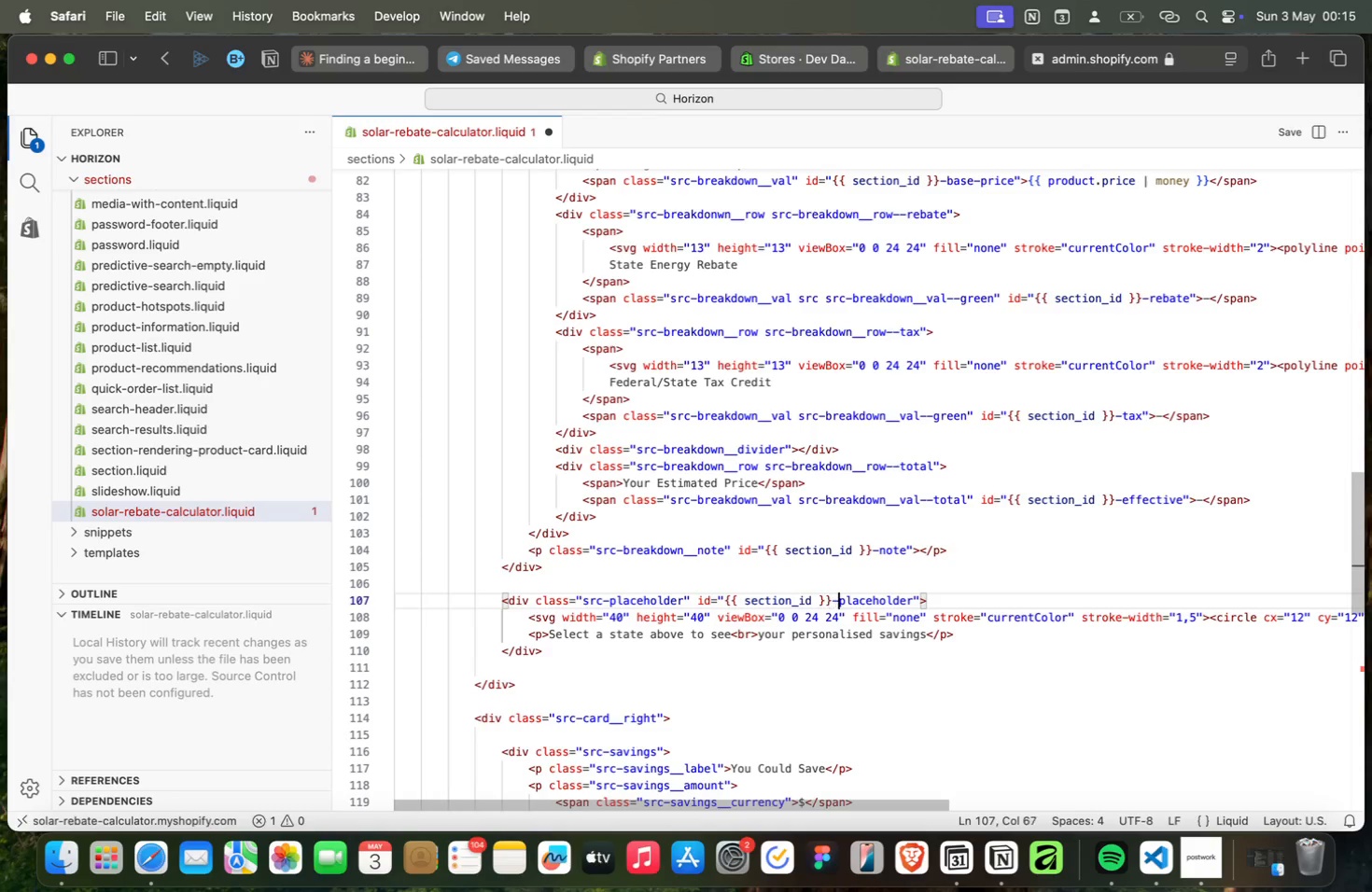 
key(ArrowRight)
 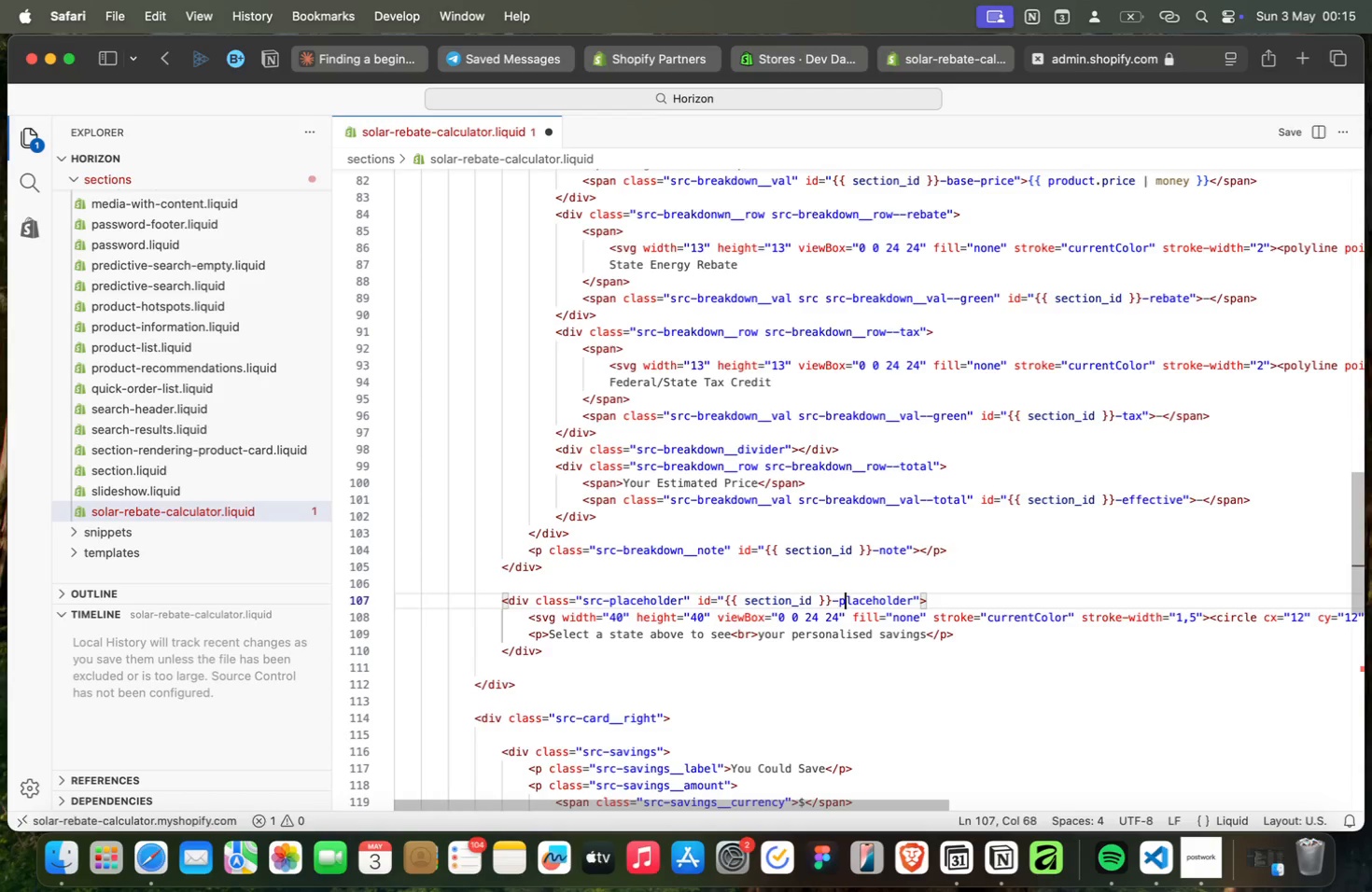 
key(ArrowRight)
 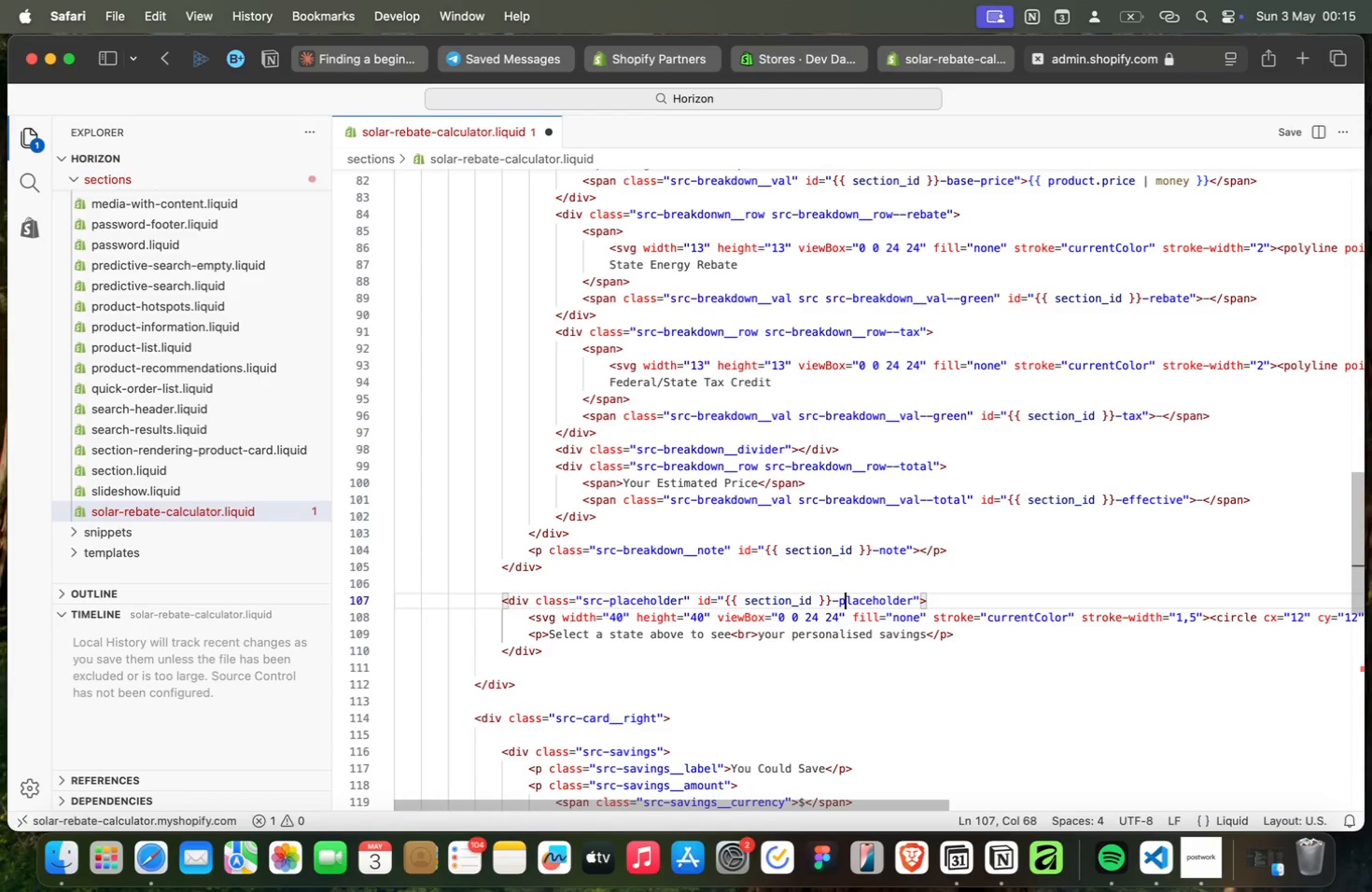 
key(ArrowRight)
 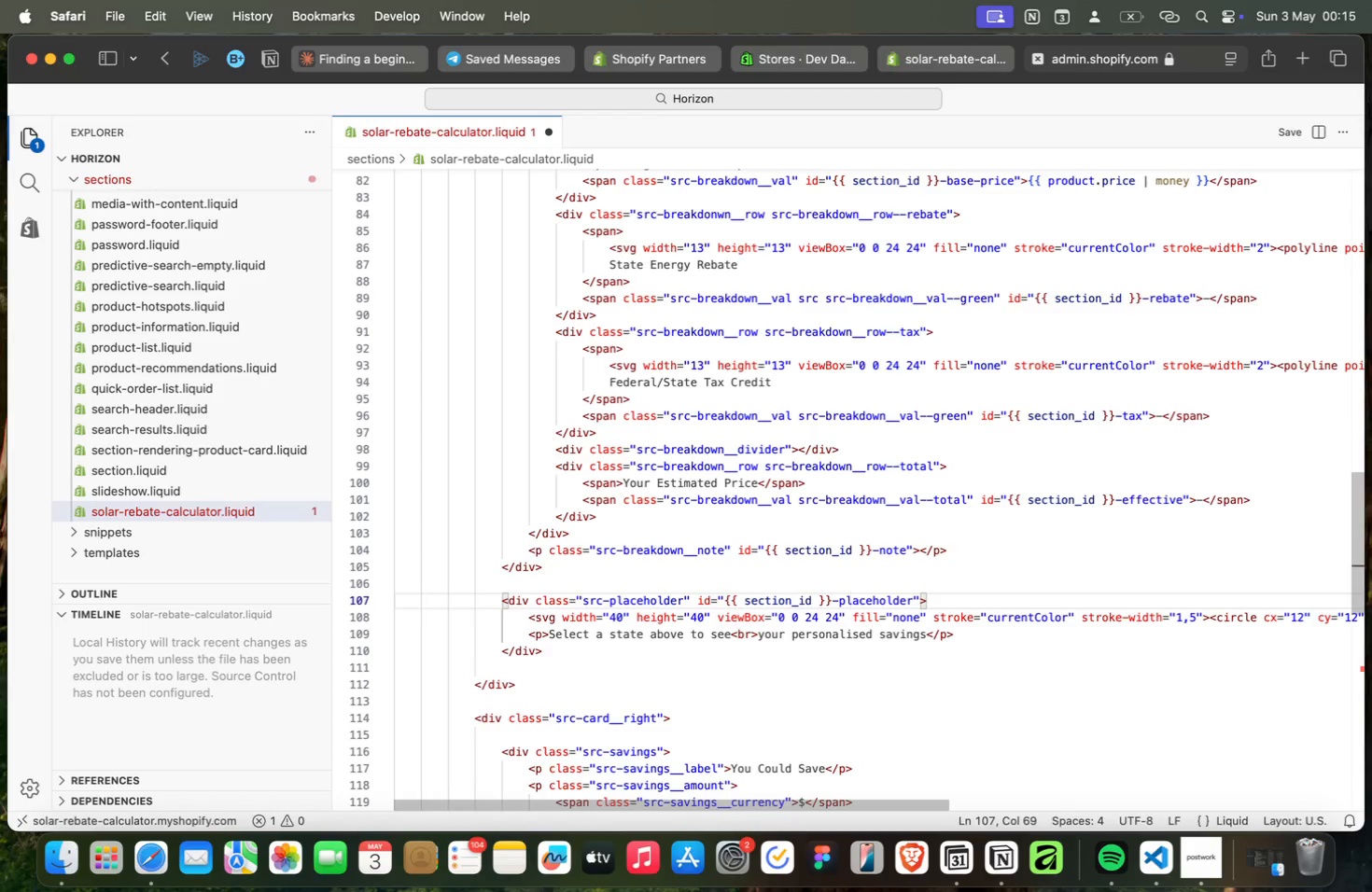 
key(ArrowRight)
 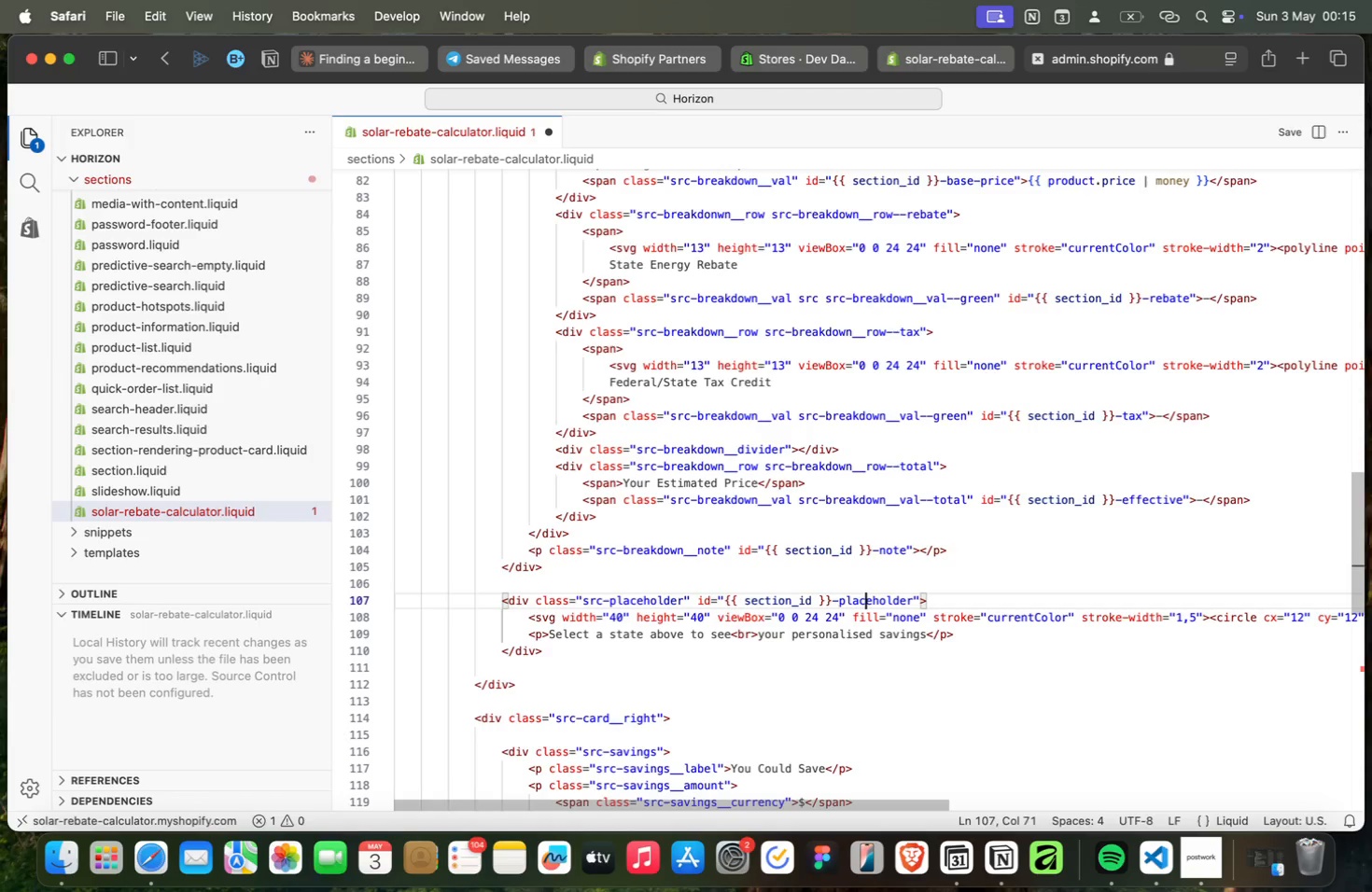 
key(ArrowRight)
 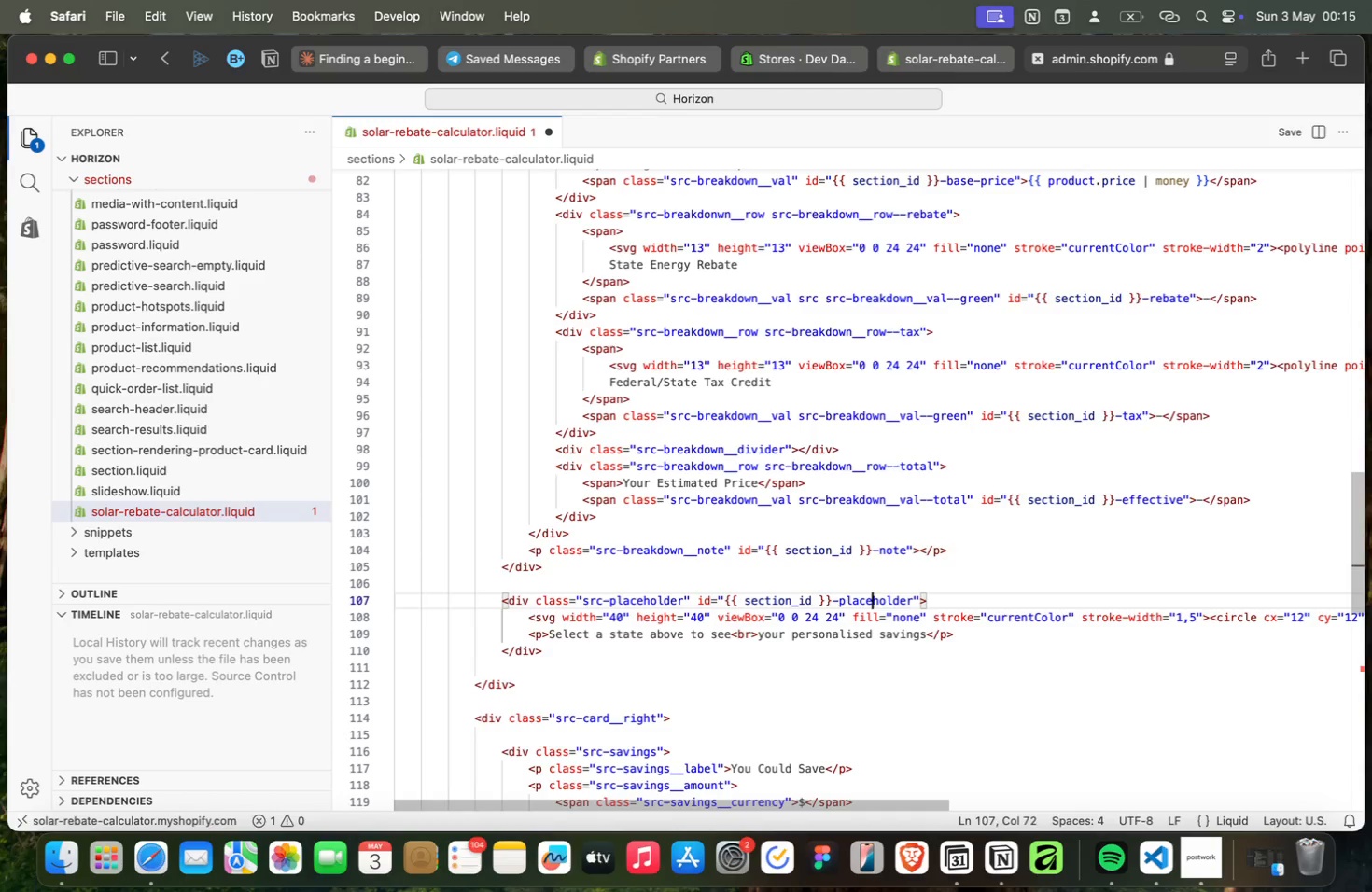 
key(ArrowRight)
 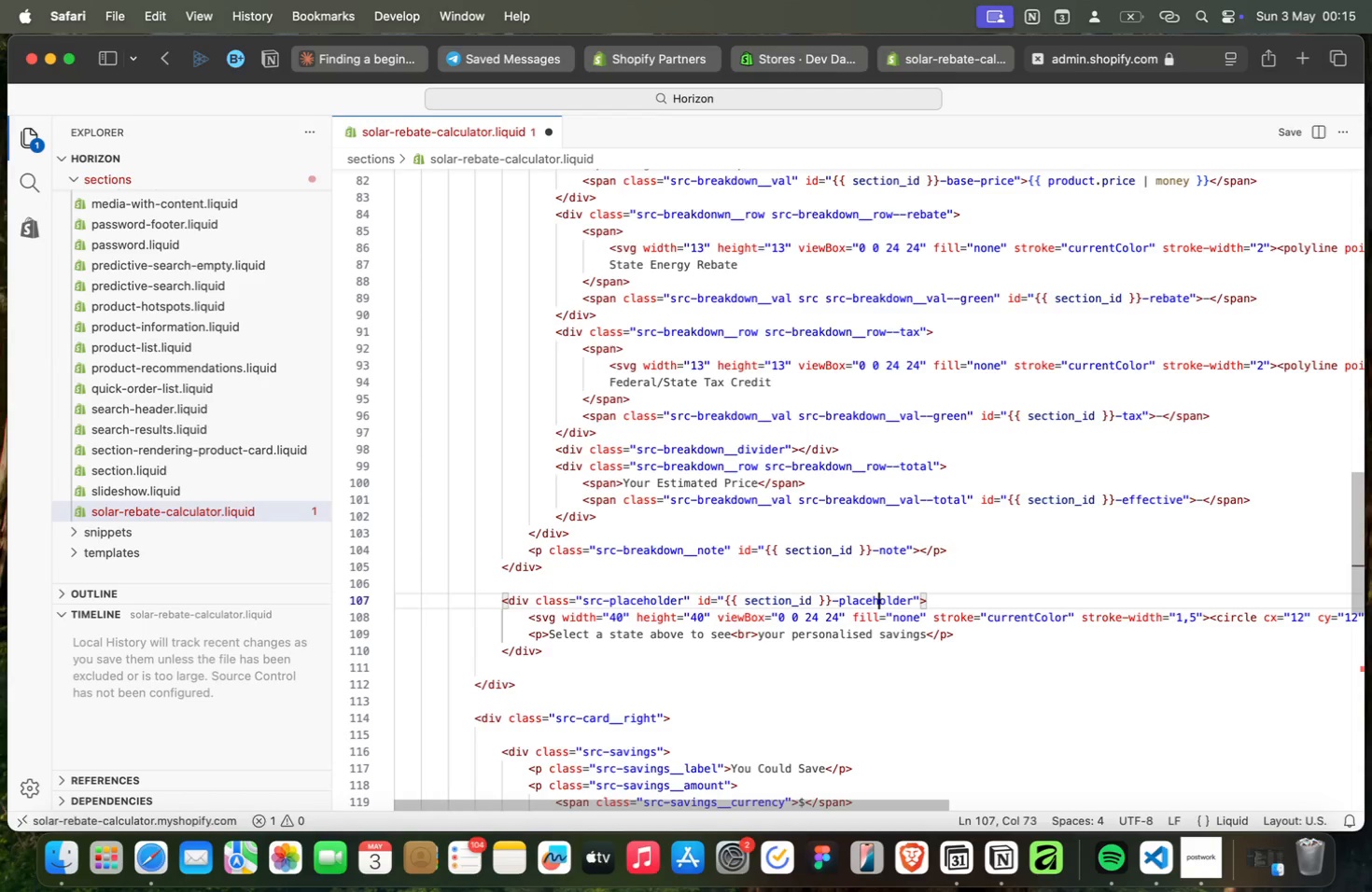 
key(ArrowRight)
 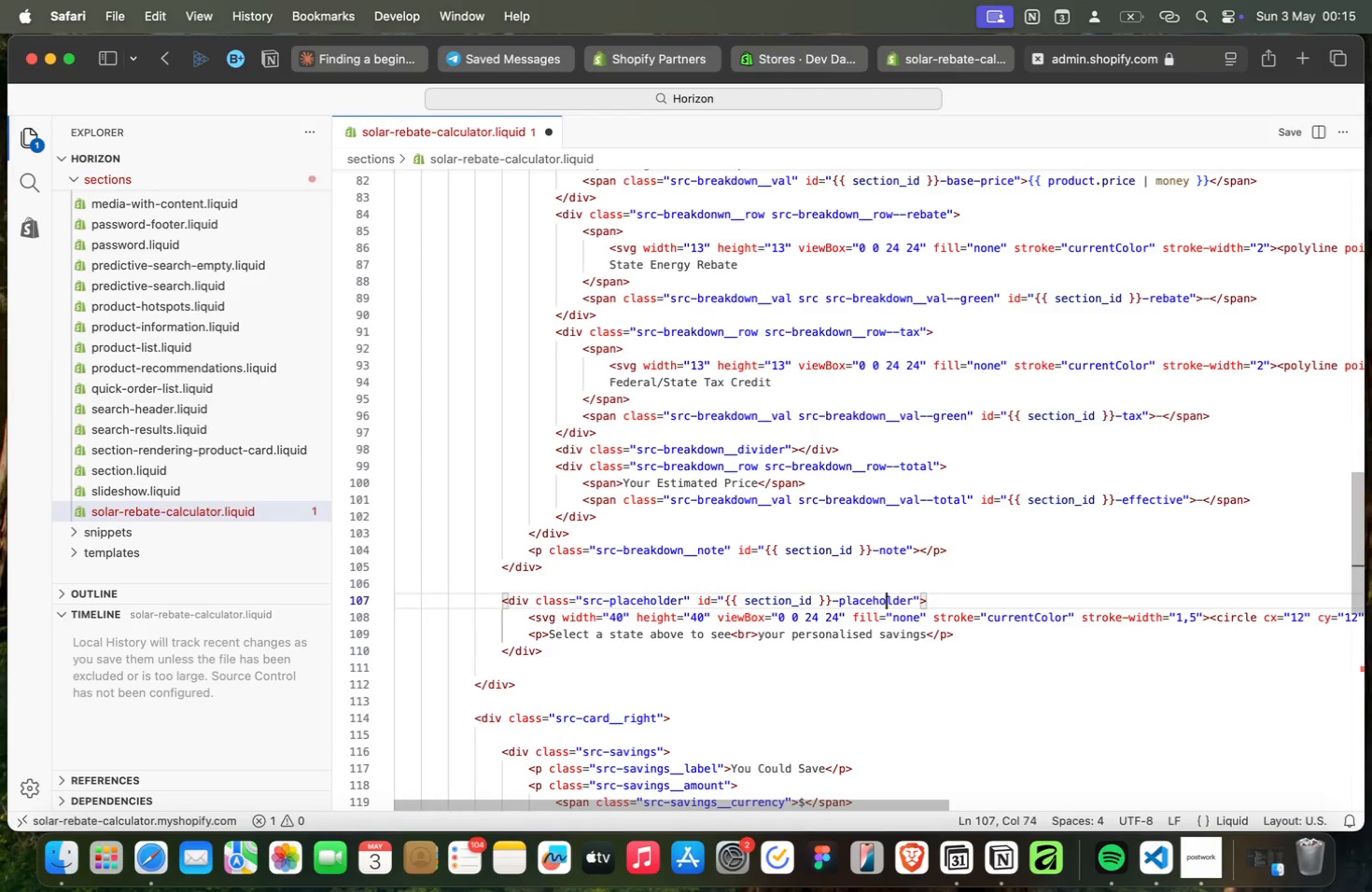 
key(ArrowRight)
 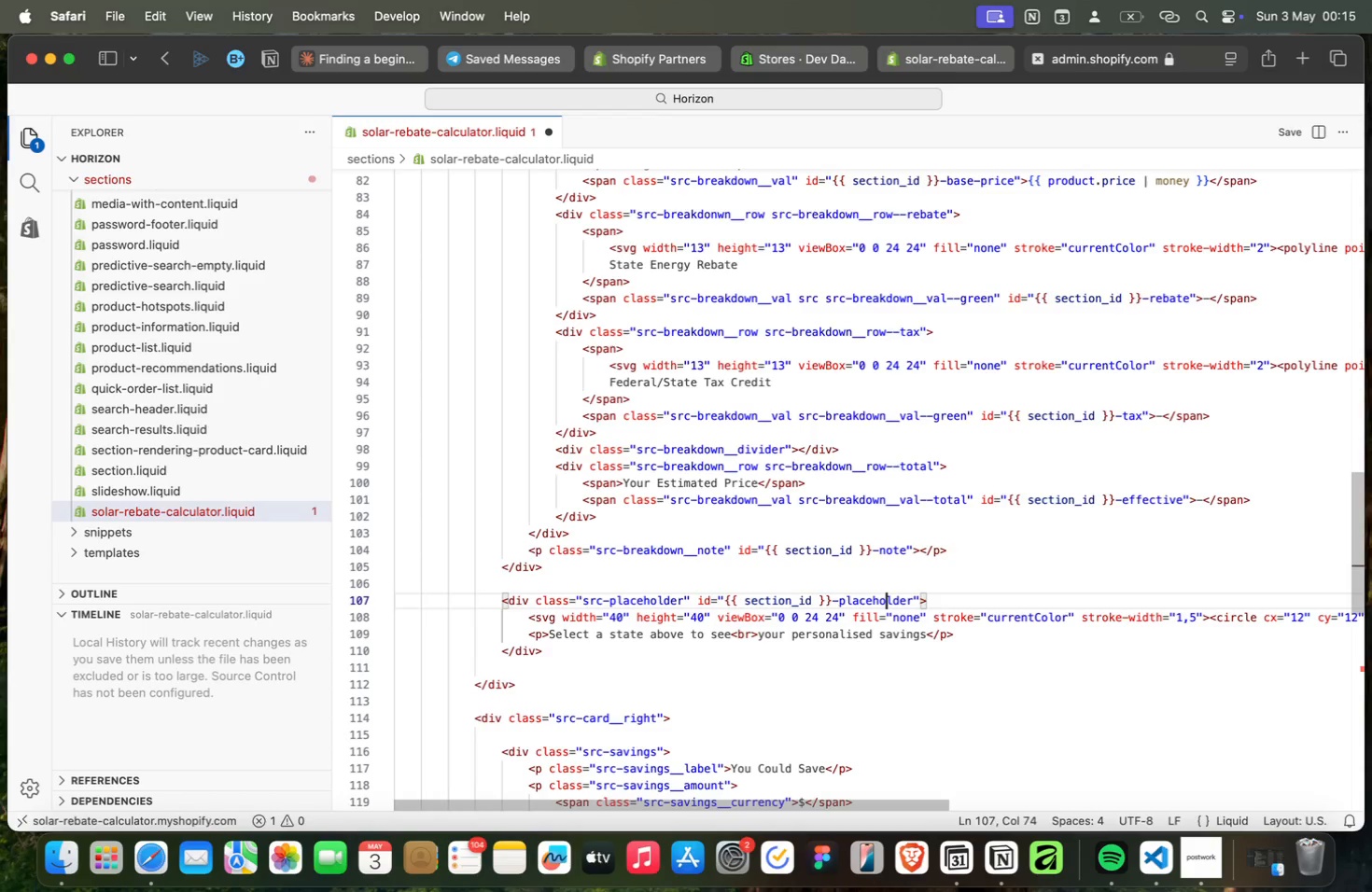 
key(ArrowRight)
 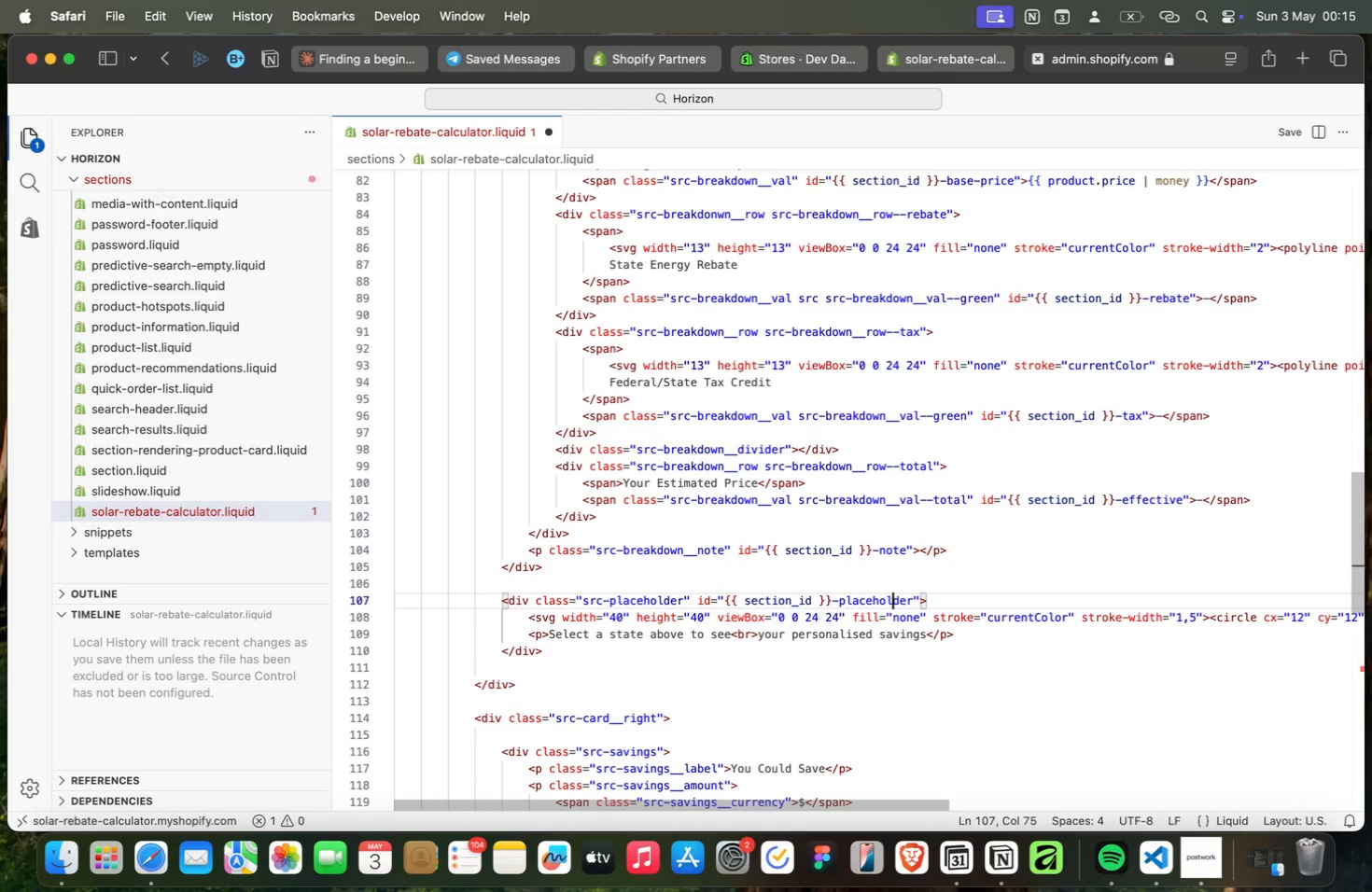 
key(ArrowRight)
 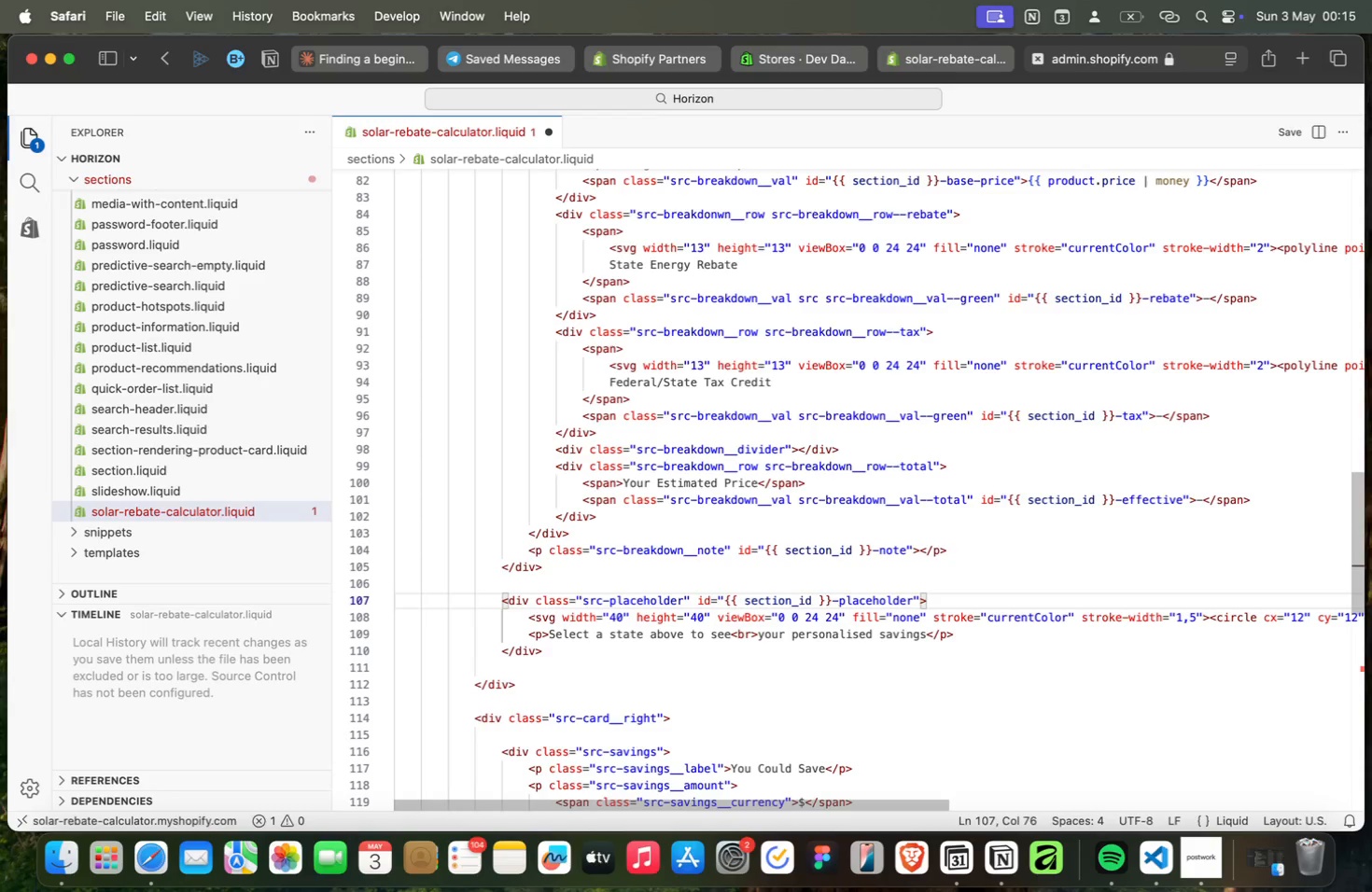 
key(ArrowLeft)
 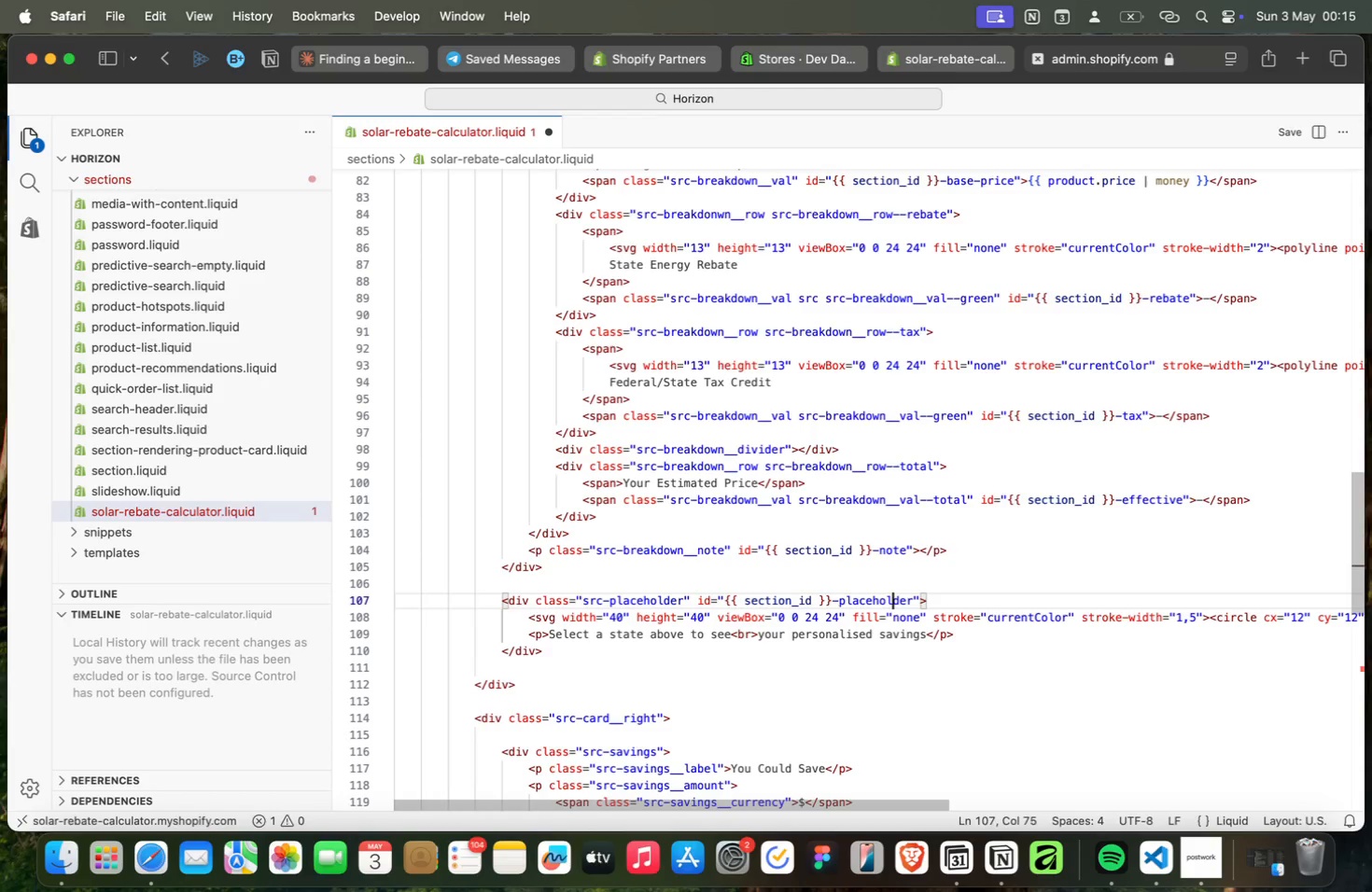 
key(ArrowLeft)
 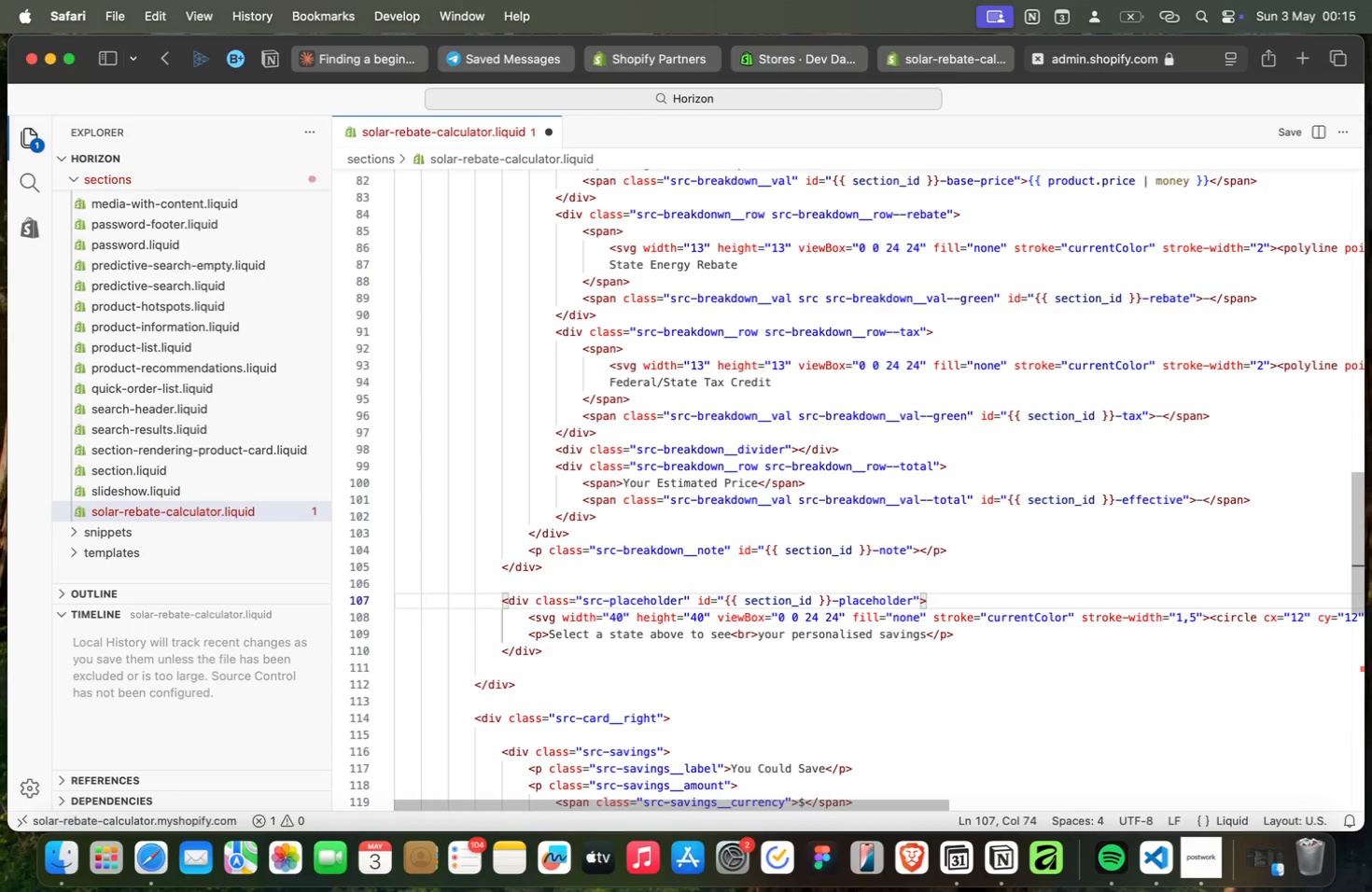 
key(ArrowLeft)
 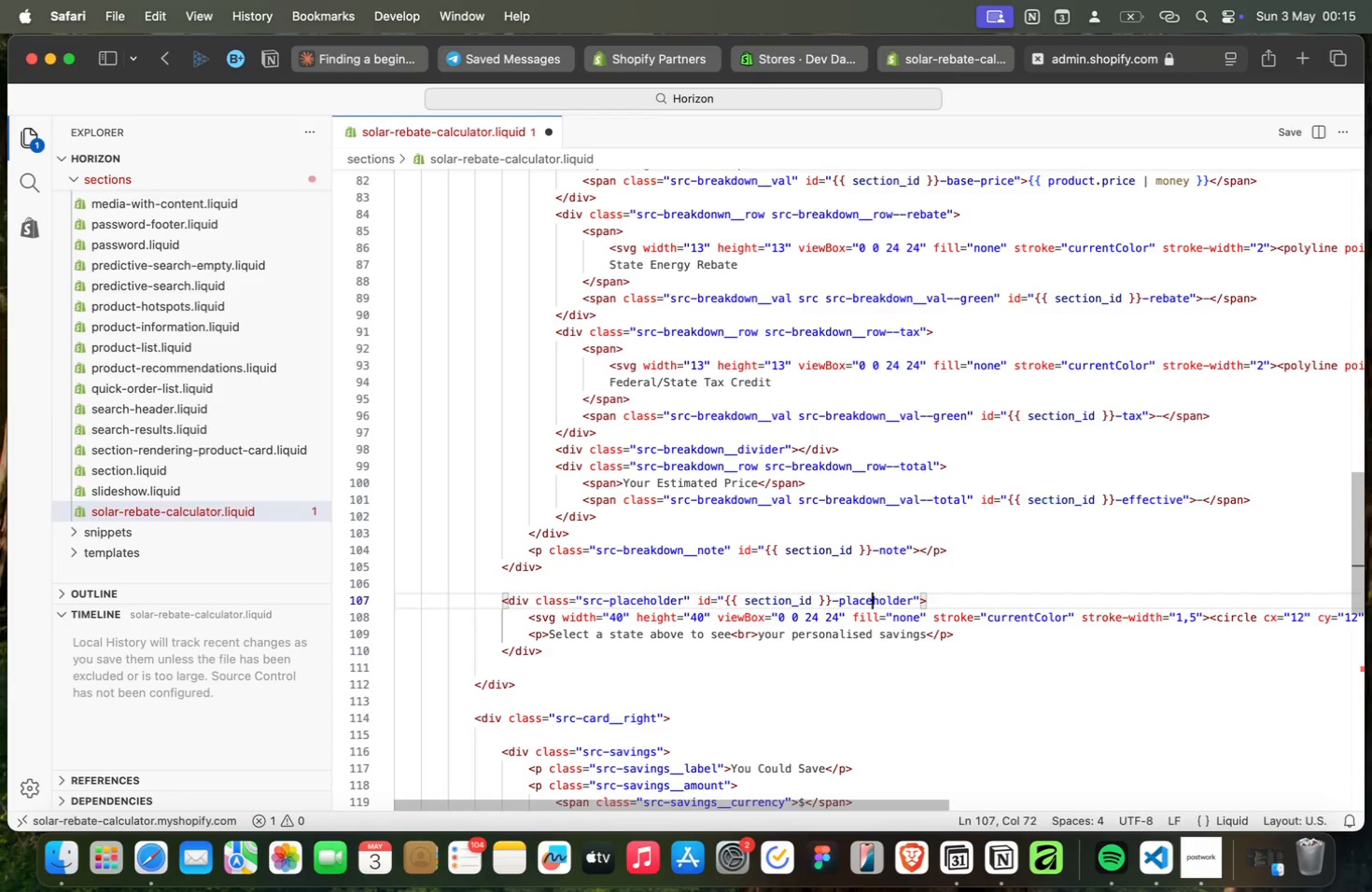 
key(ArrowLeft)
 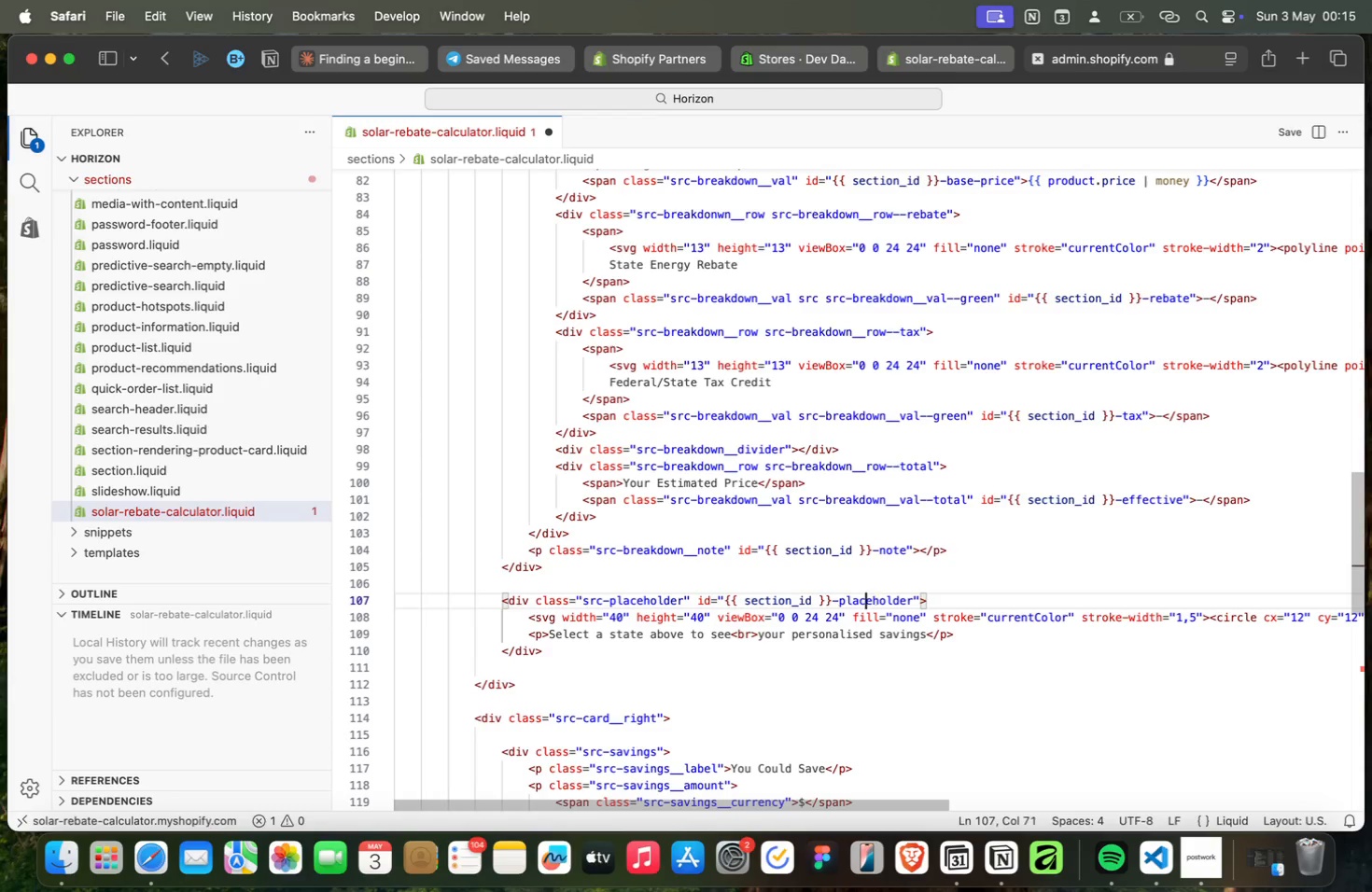 
key(ArrowLeft)
 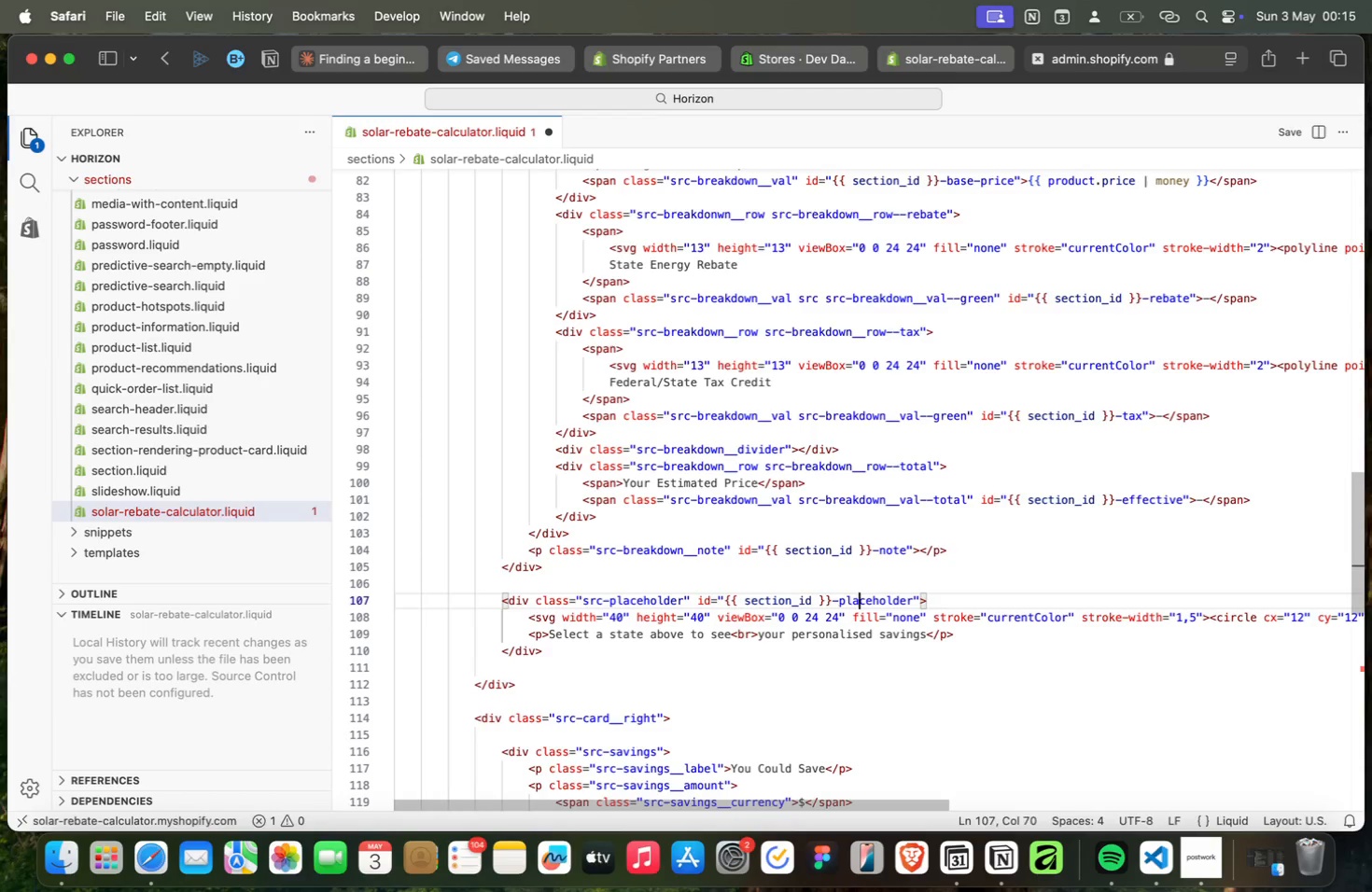 
key(ArrowLeft)
 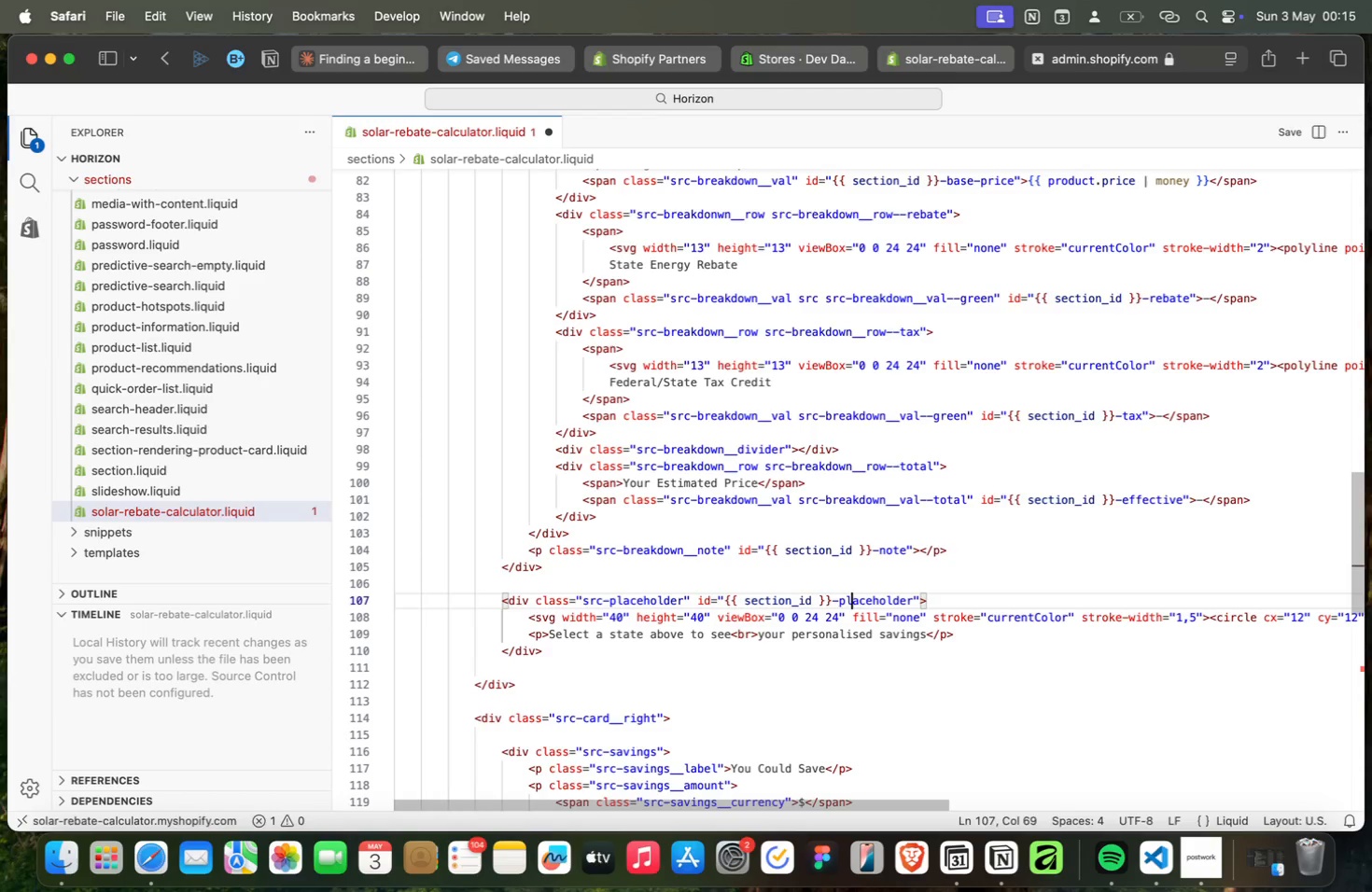 
key(ArrowLeft)
 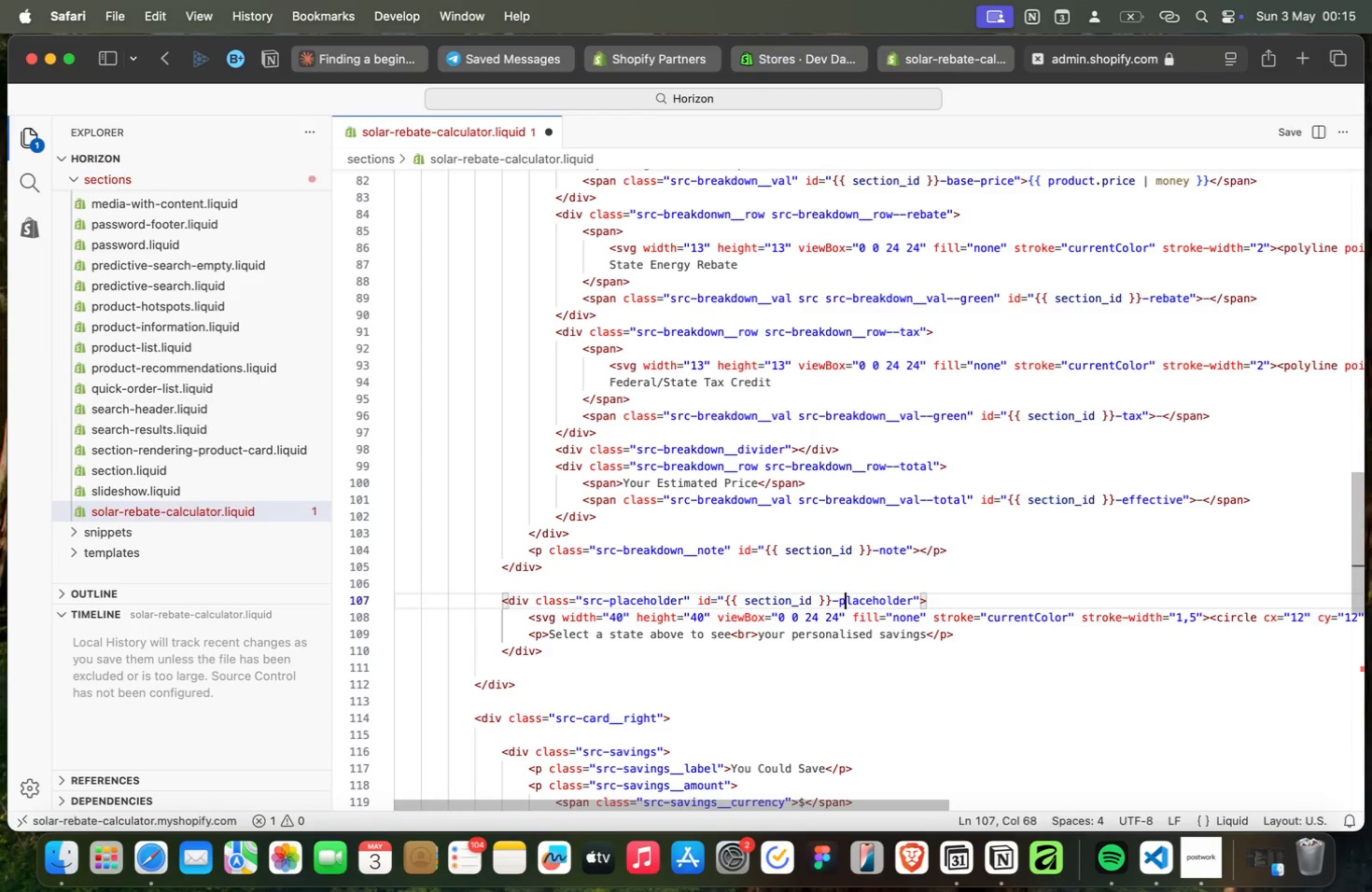 
key(ArrowLeft)
 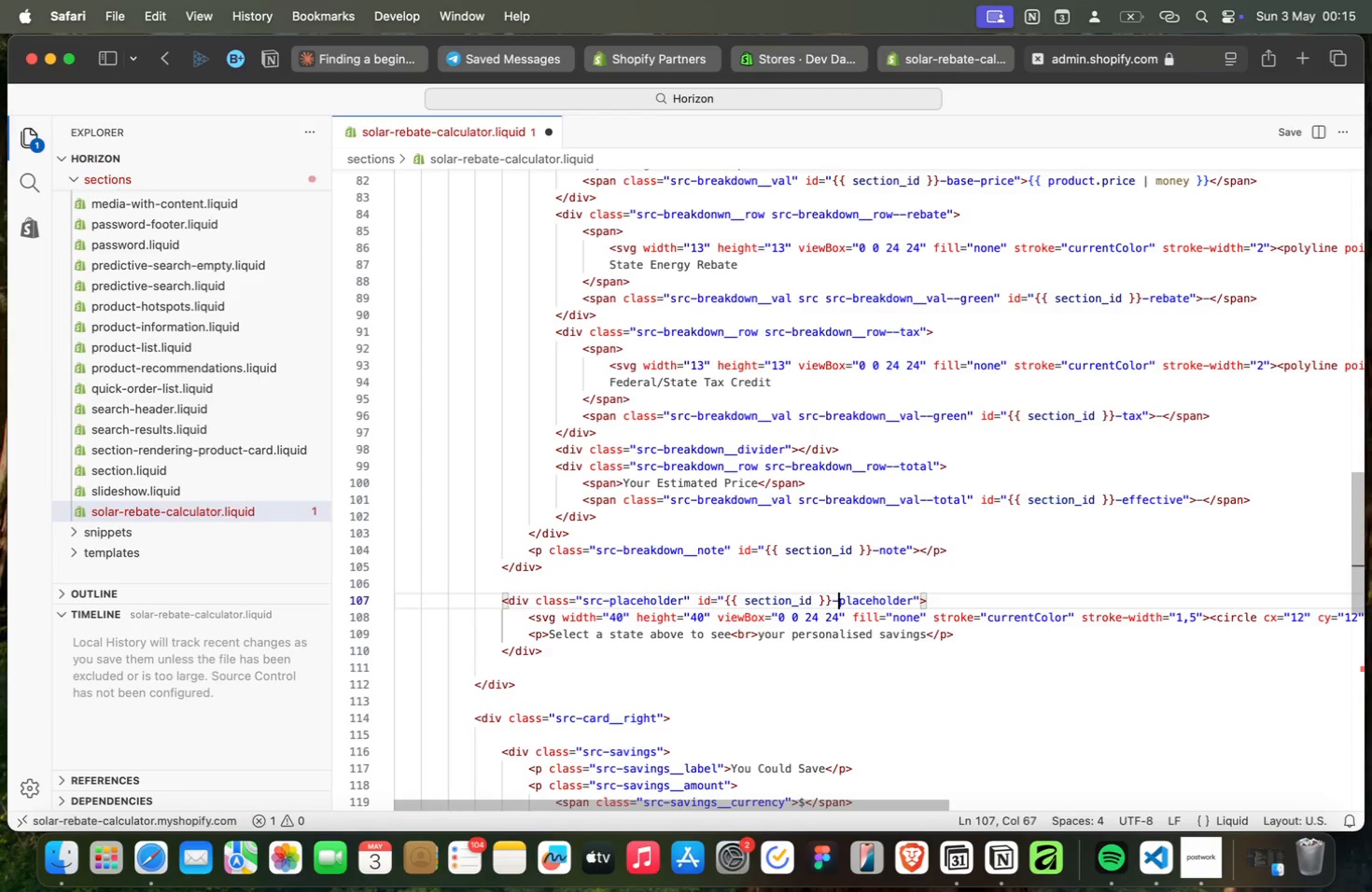 
key(ArrowLeft)
 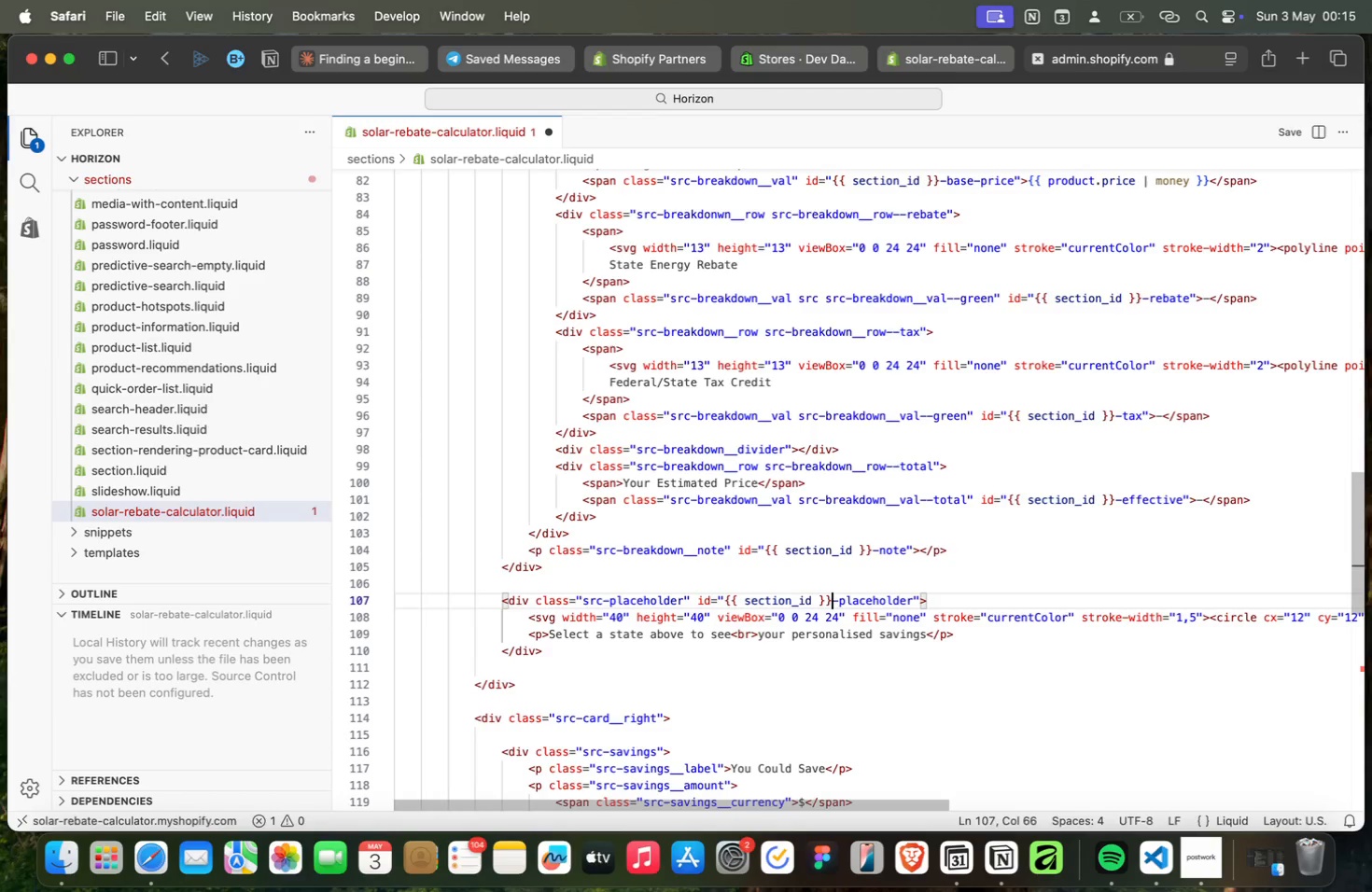 
key(ArrowLeft)
 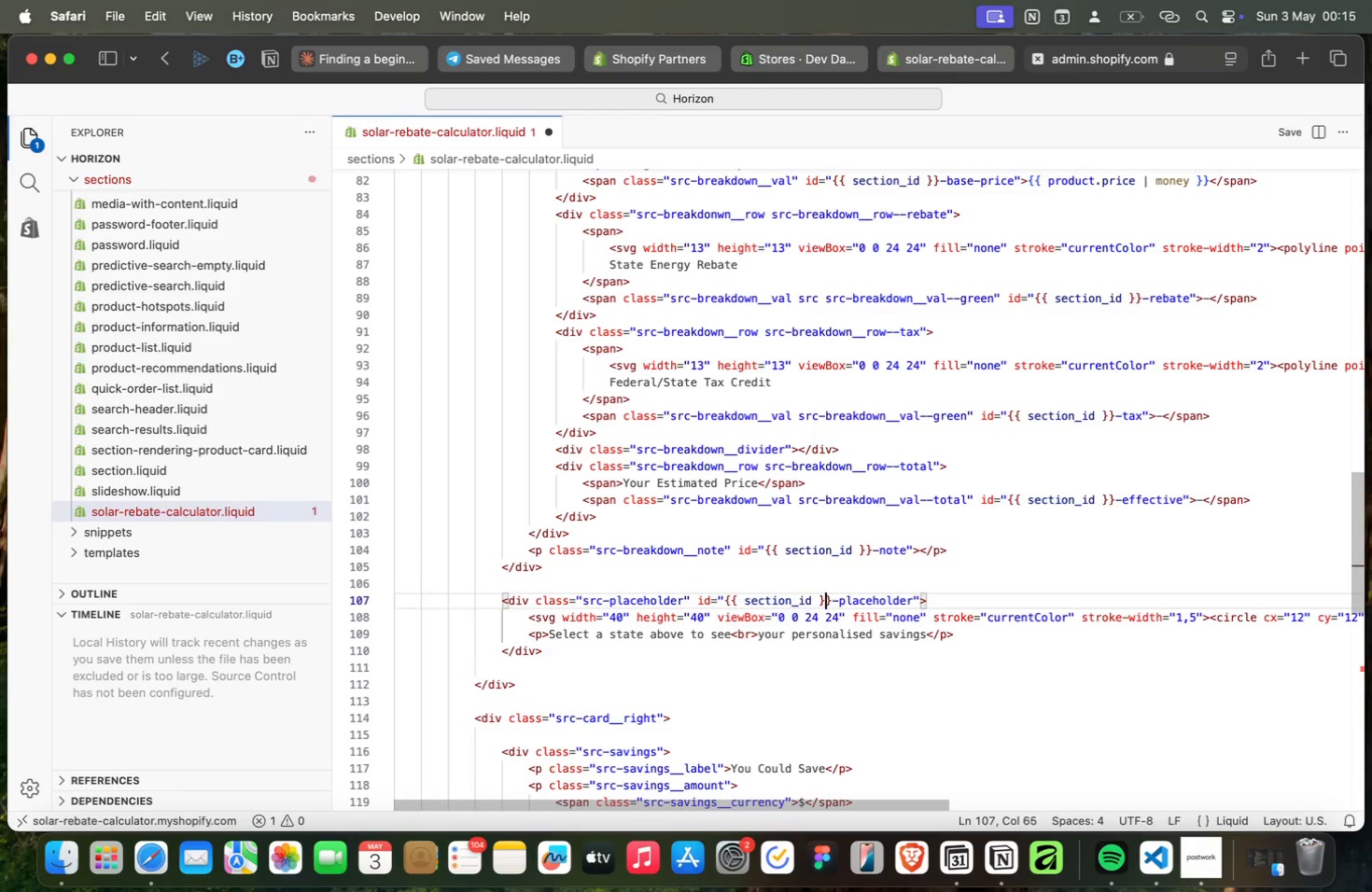 
key(ArrowLeft)
 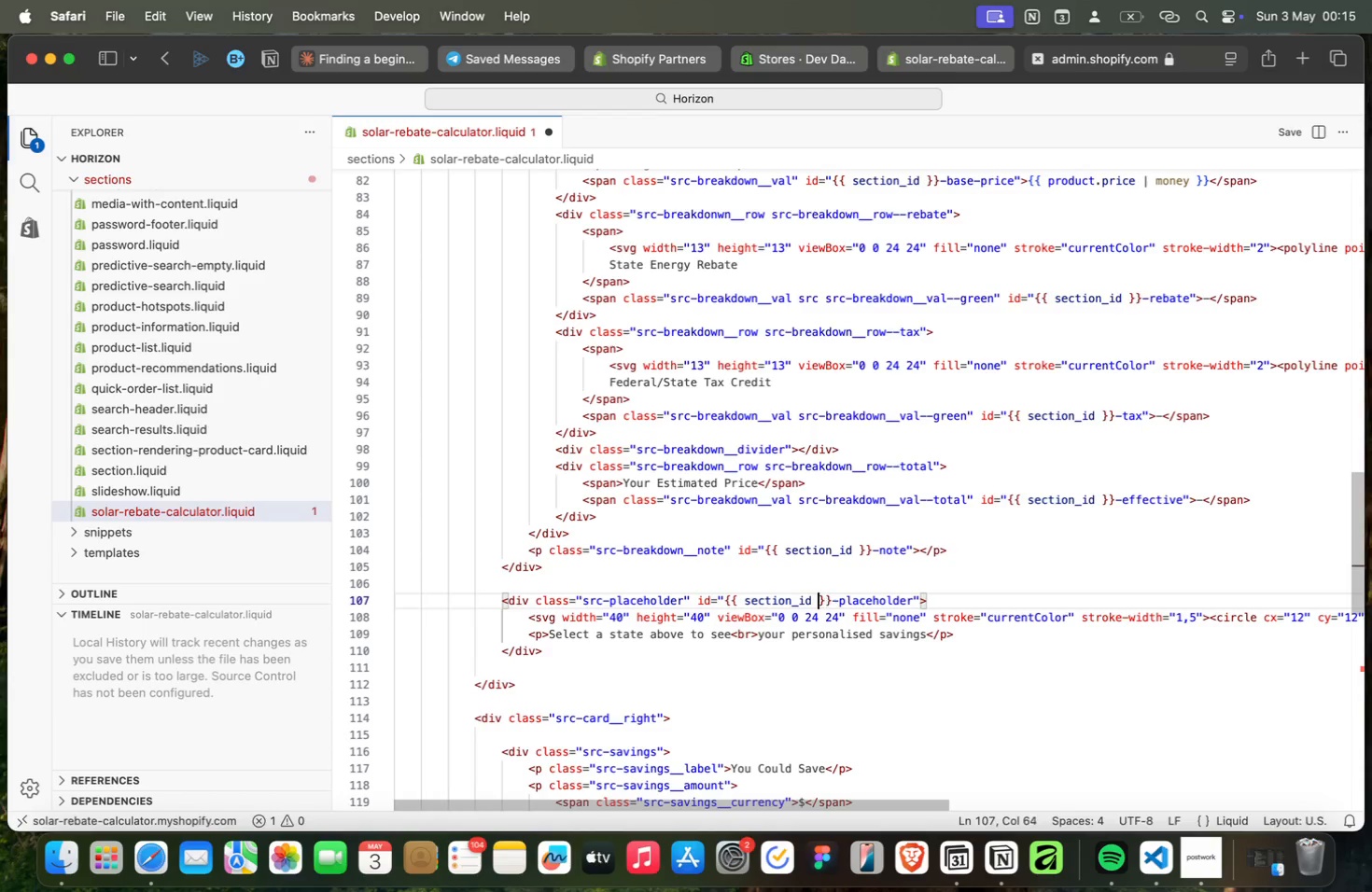 
key(ArrowLeft)
 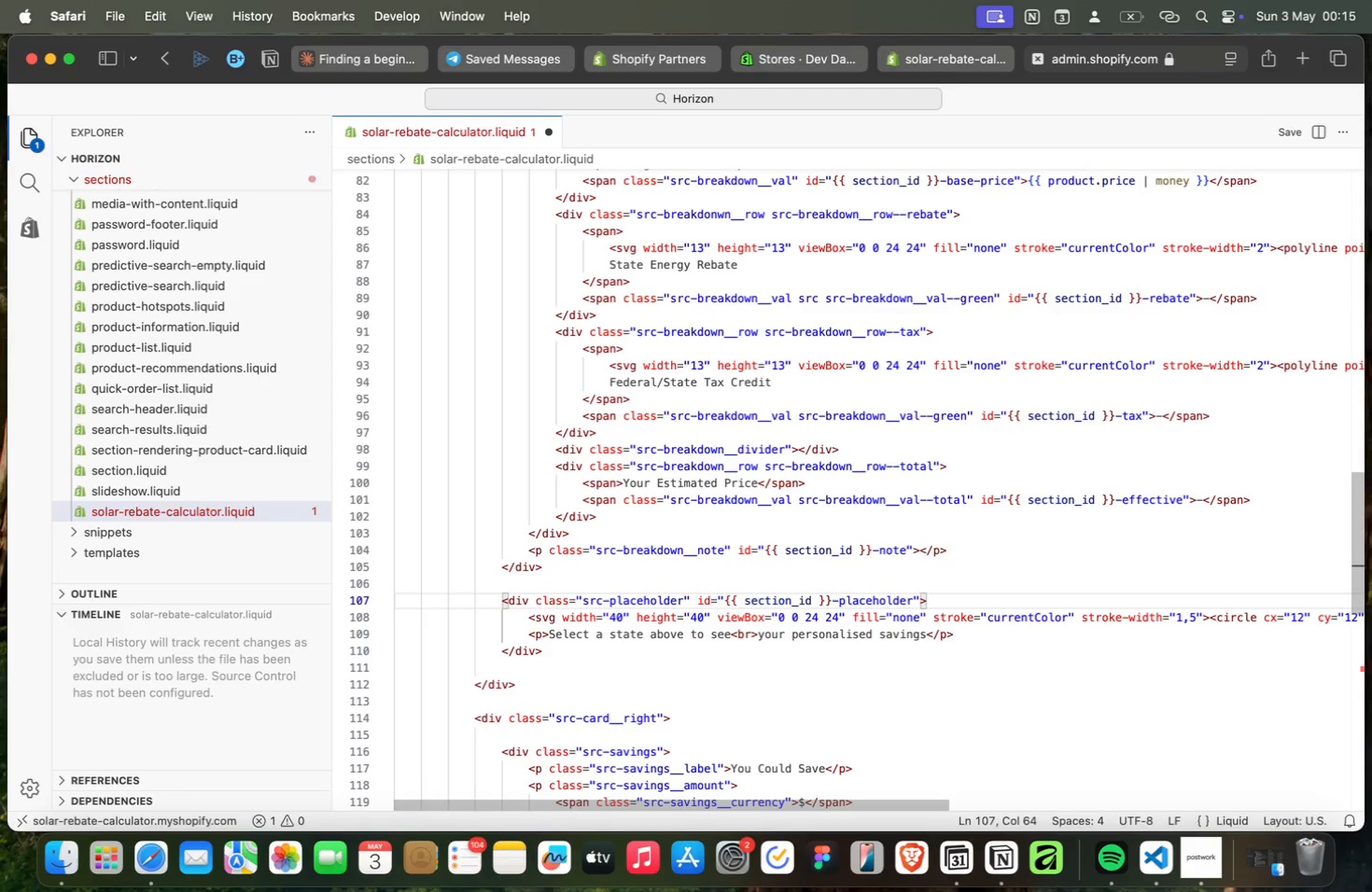 
key(ArrowLeft)
 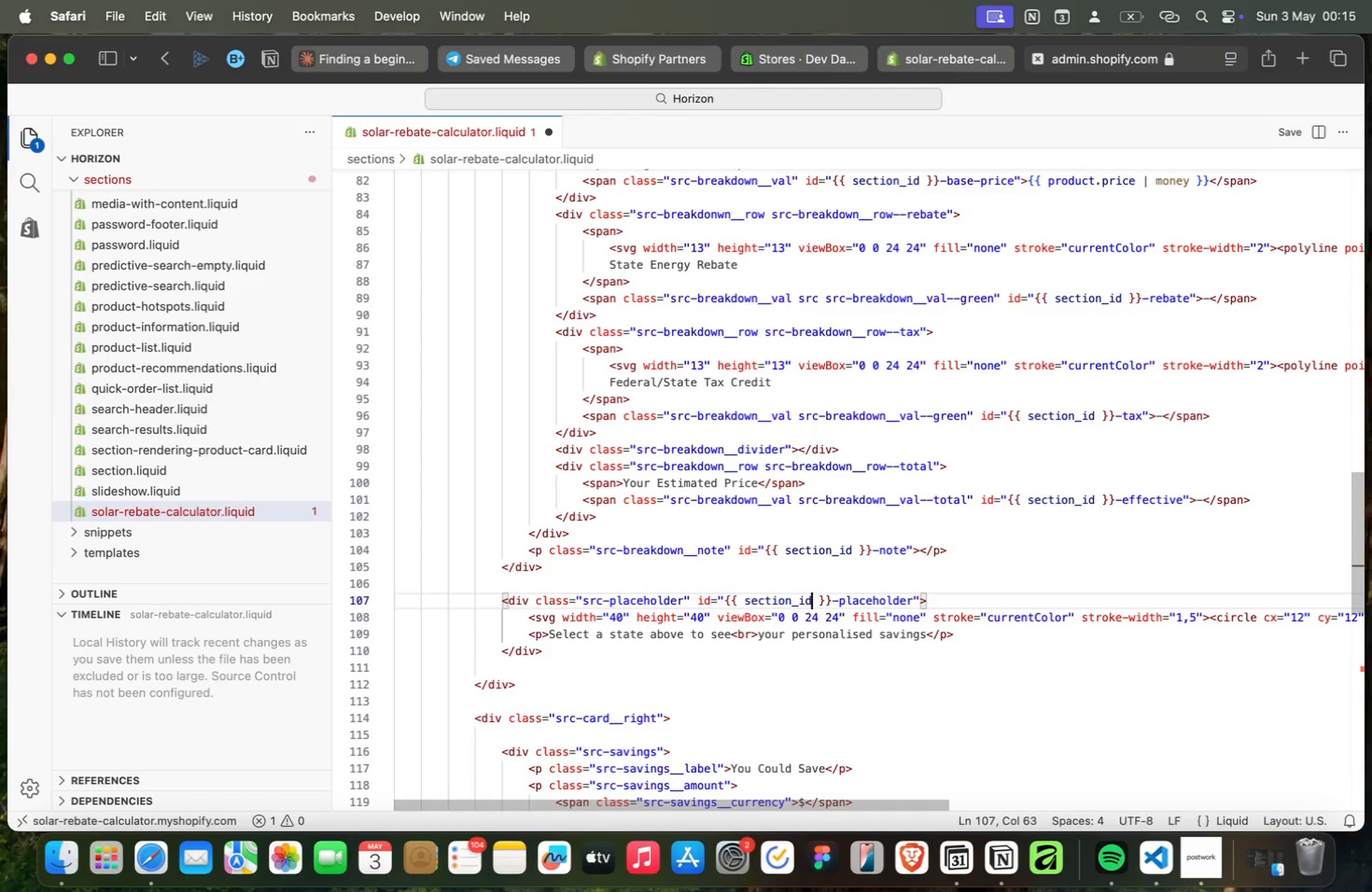 
key(ArrowLeft)
 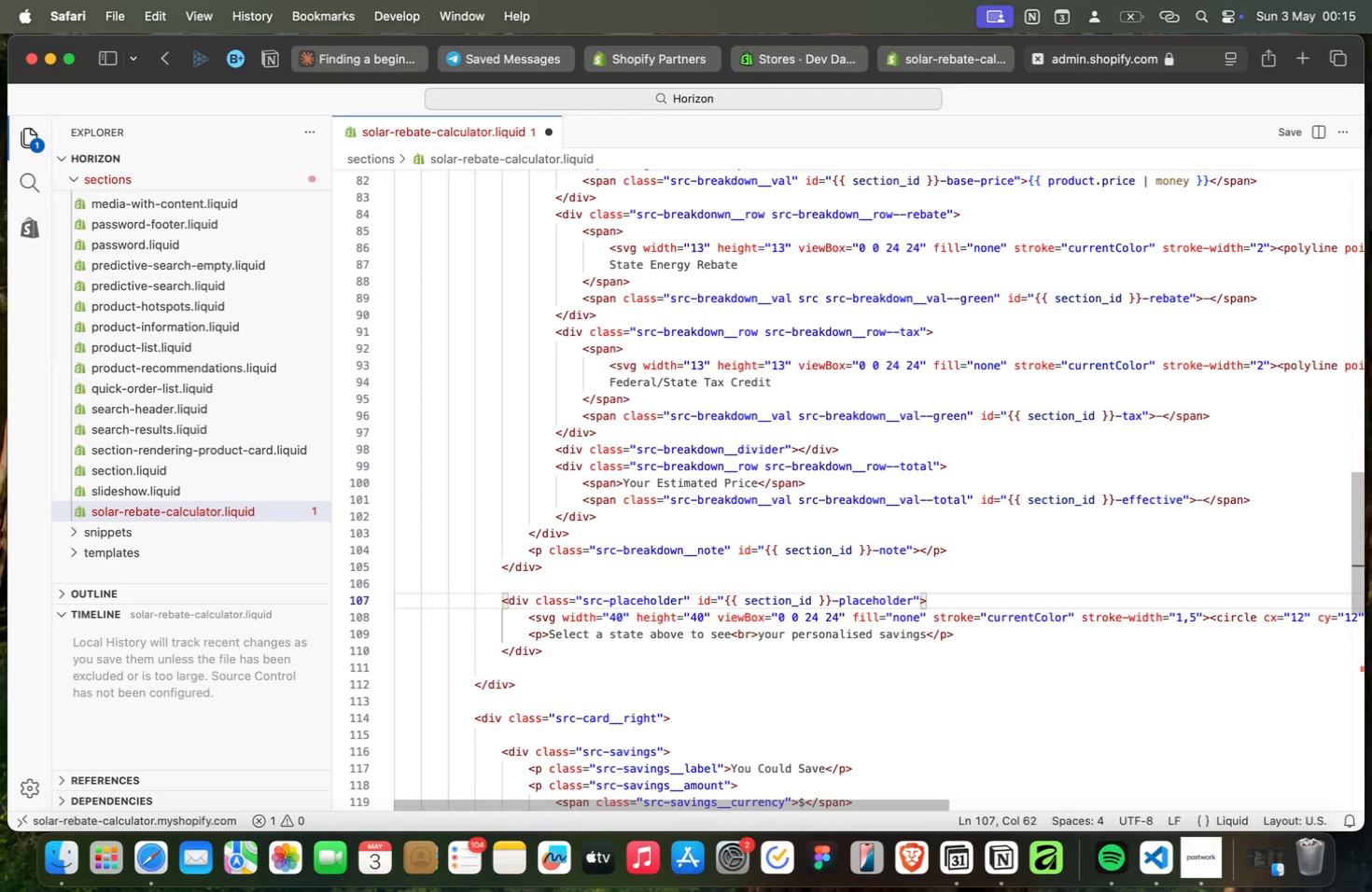 
key(ArrowLeft)
 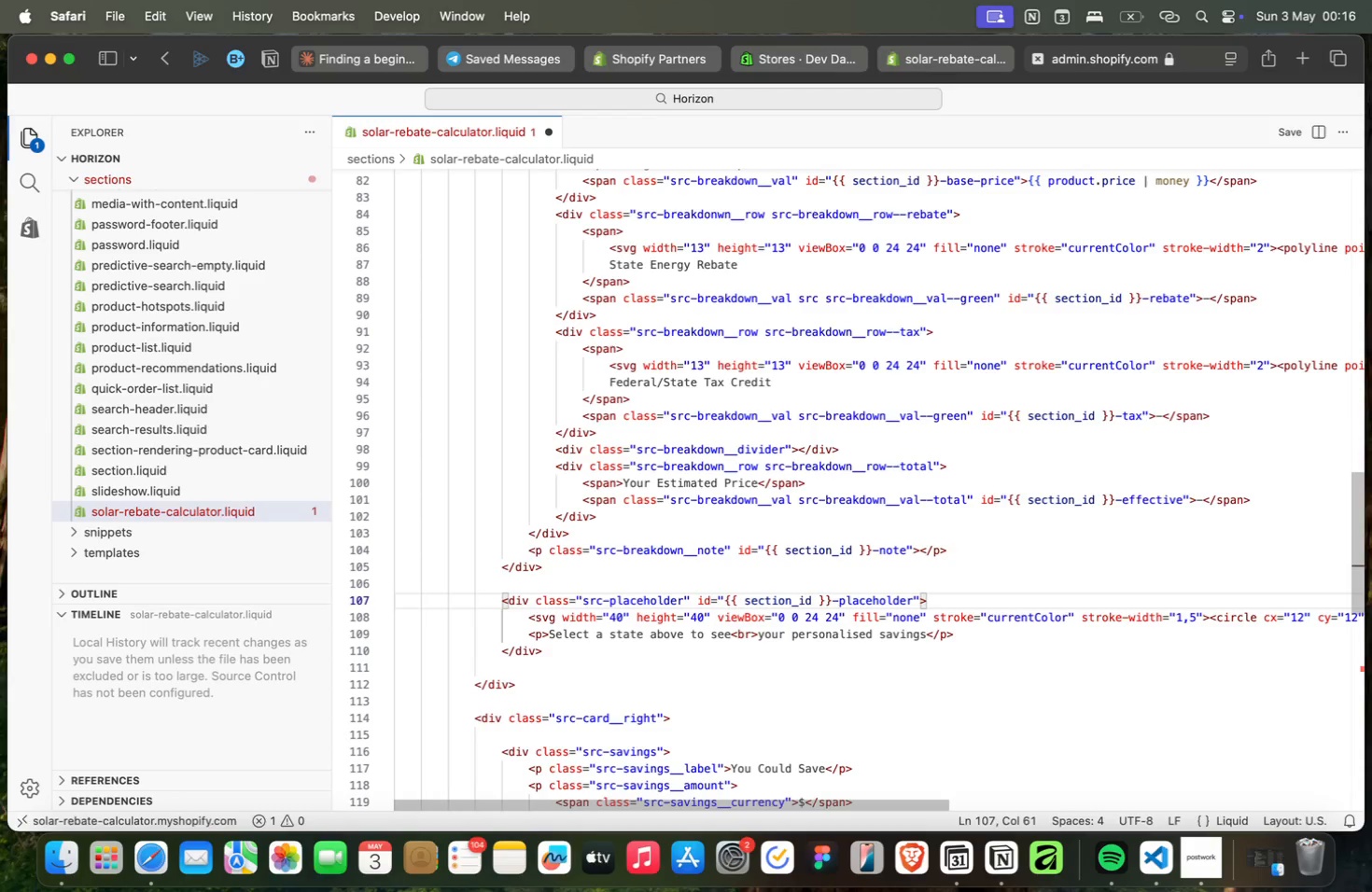 
key(ArrowLeft)
 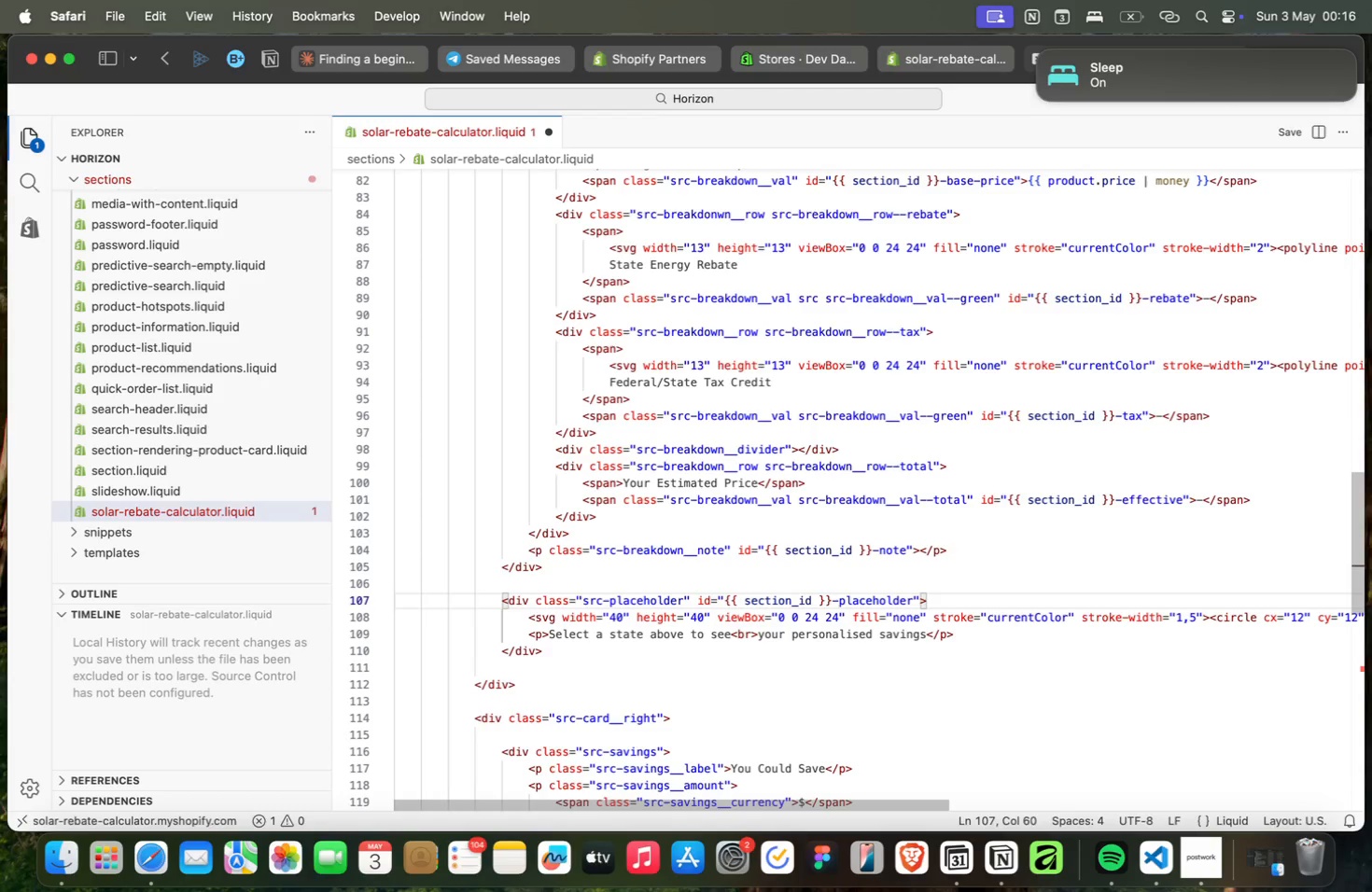 
key(ArrowLeft)
 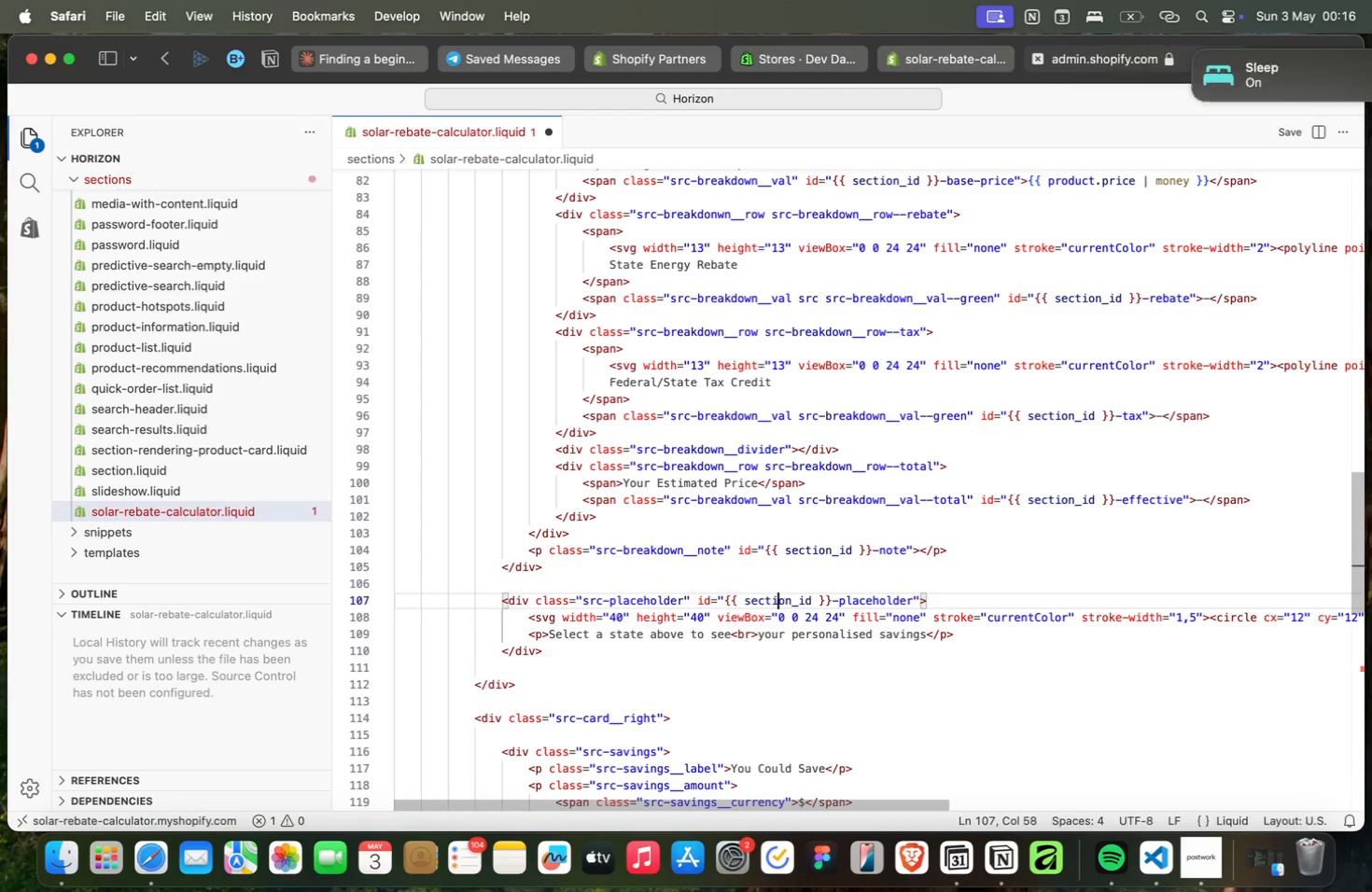 
key(ArrowLeft)
 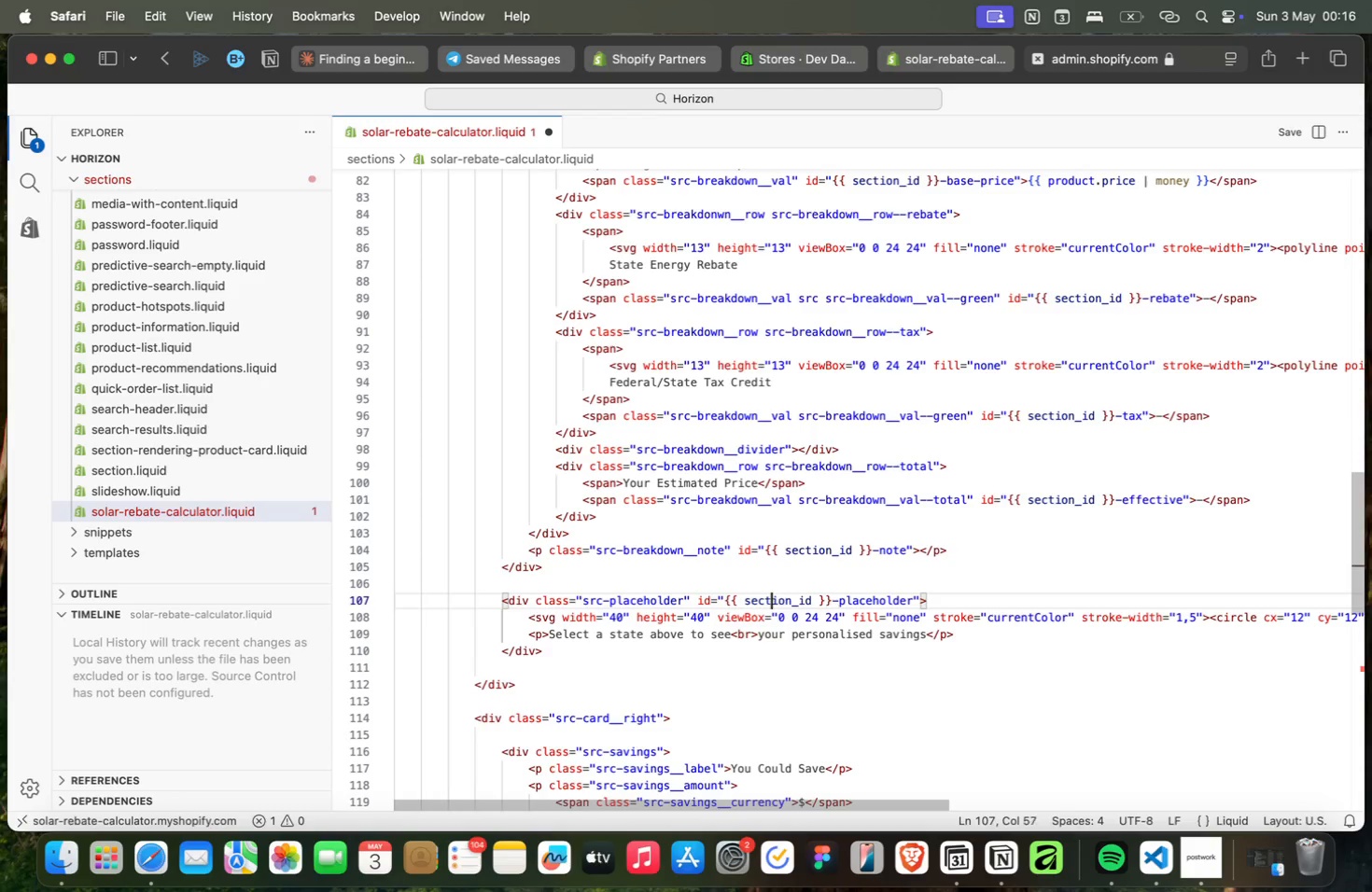 
key(ArrowLeft)
 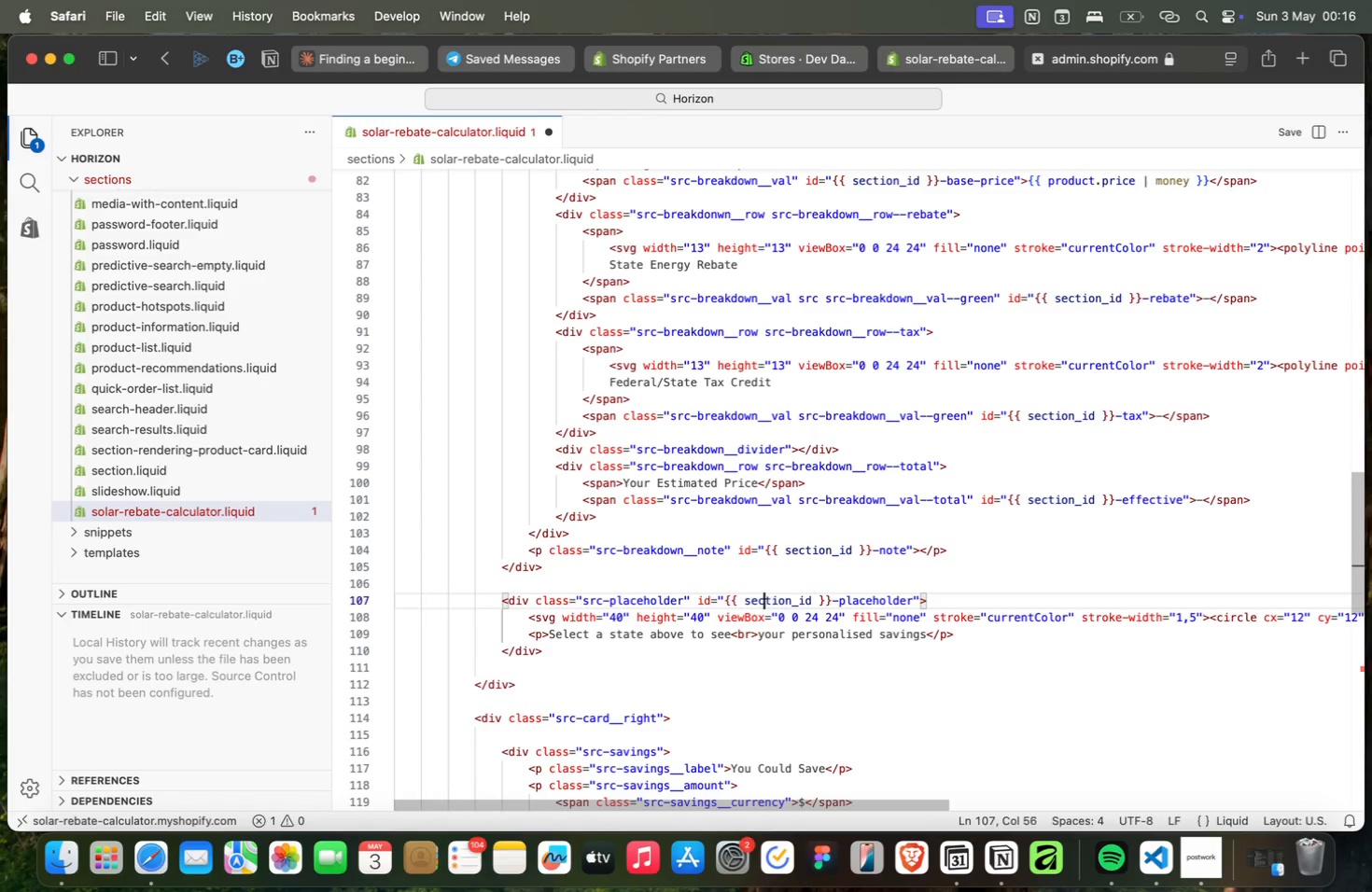 
key(ArrowLeft)
 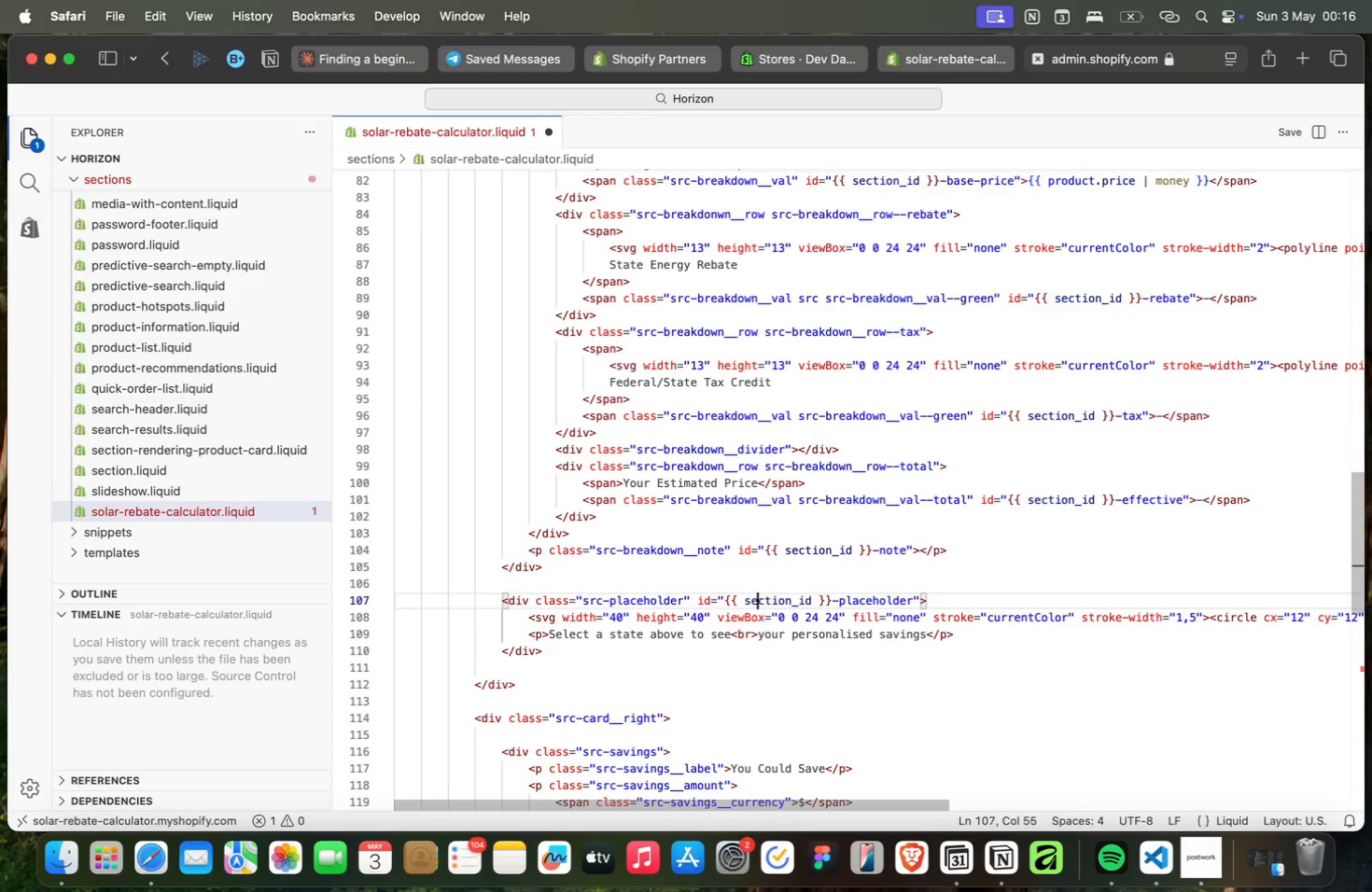 
key(ArrowLeft)
 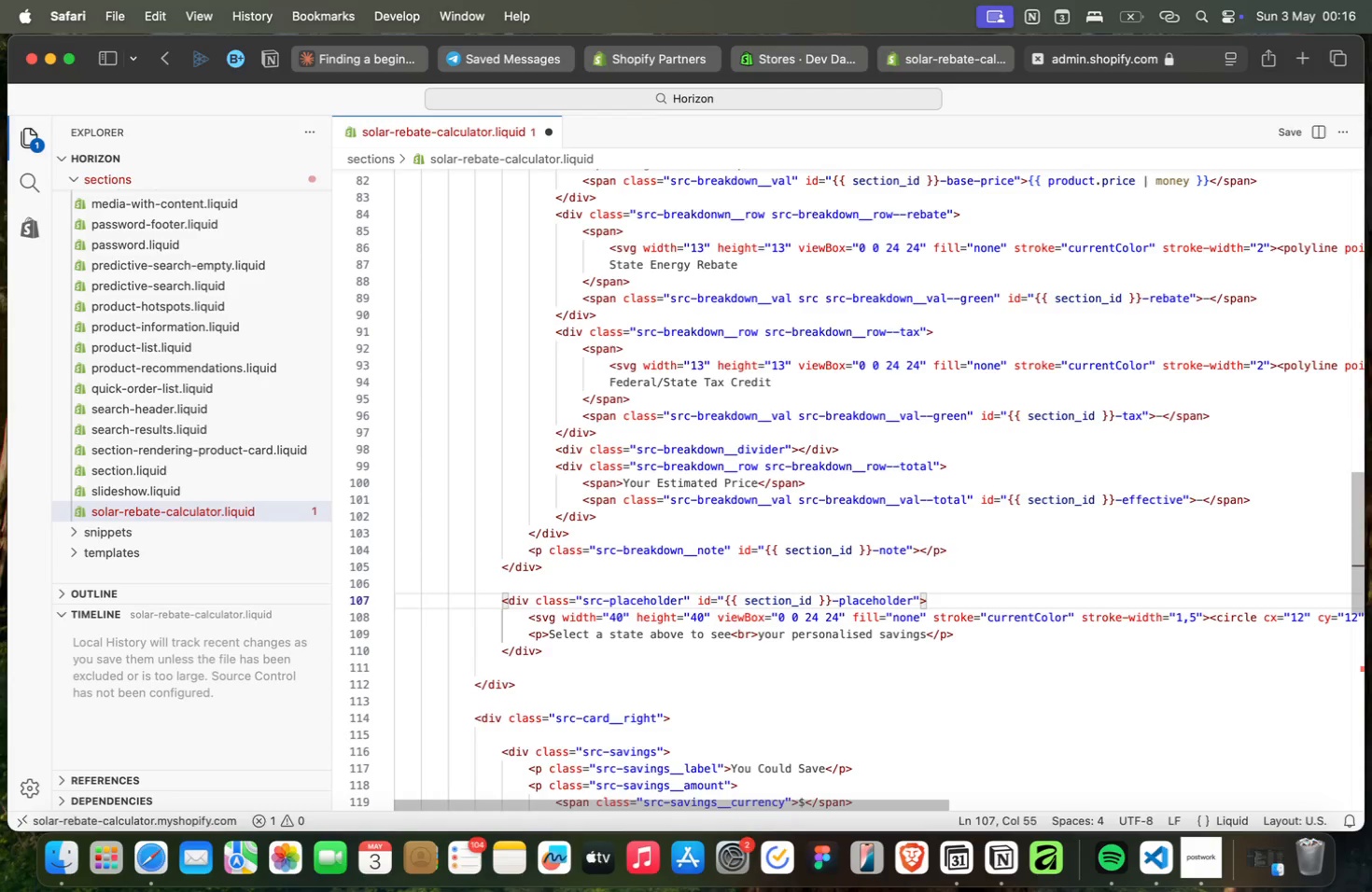 
key(ArrowLeft)
 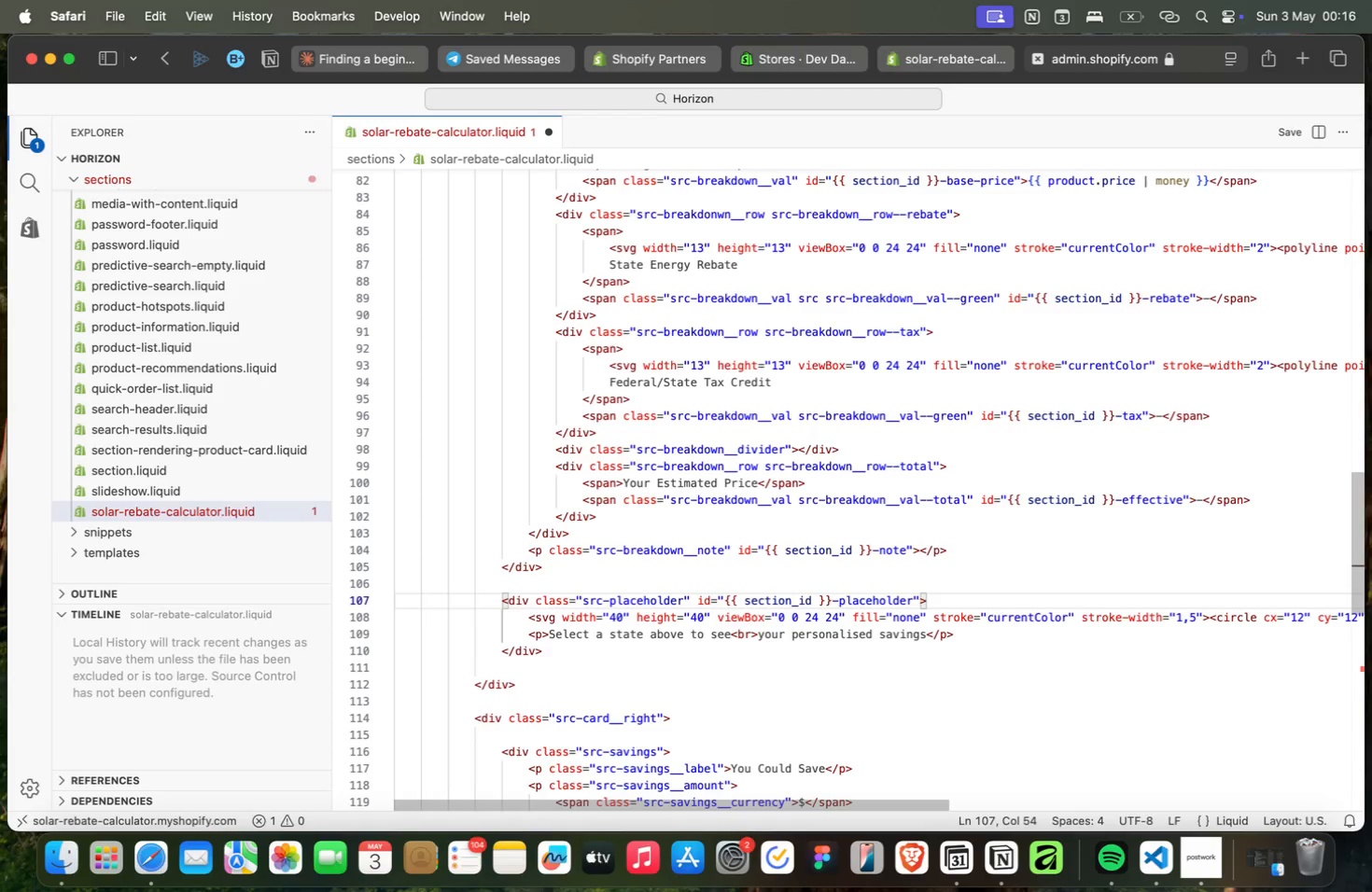 
key(ArrowUp)
 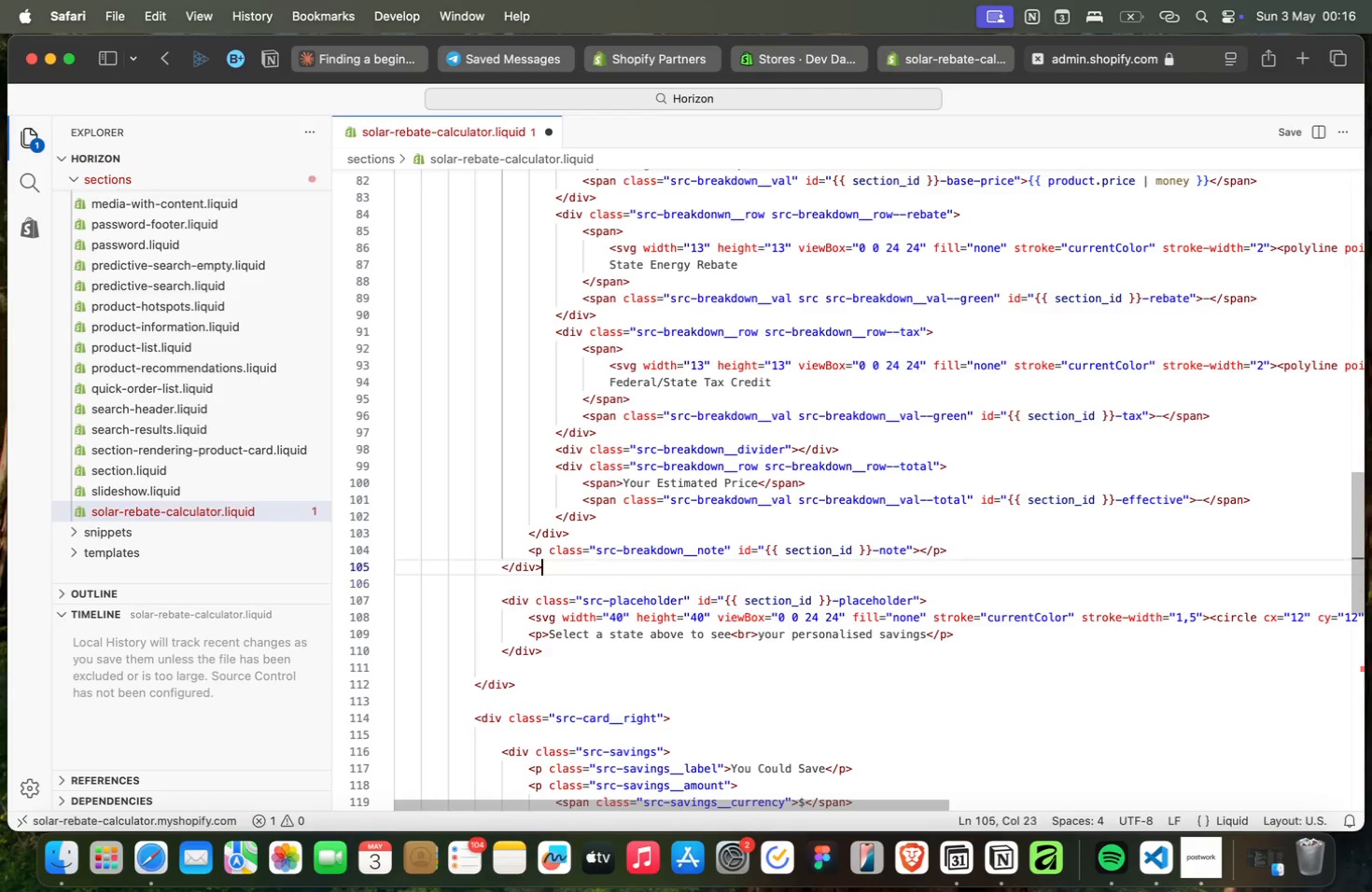 
key(ArrowUp)
 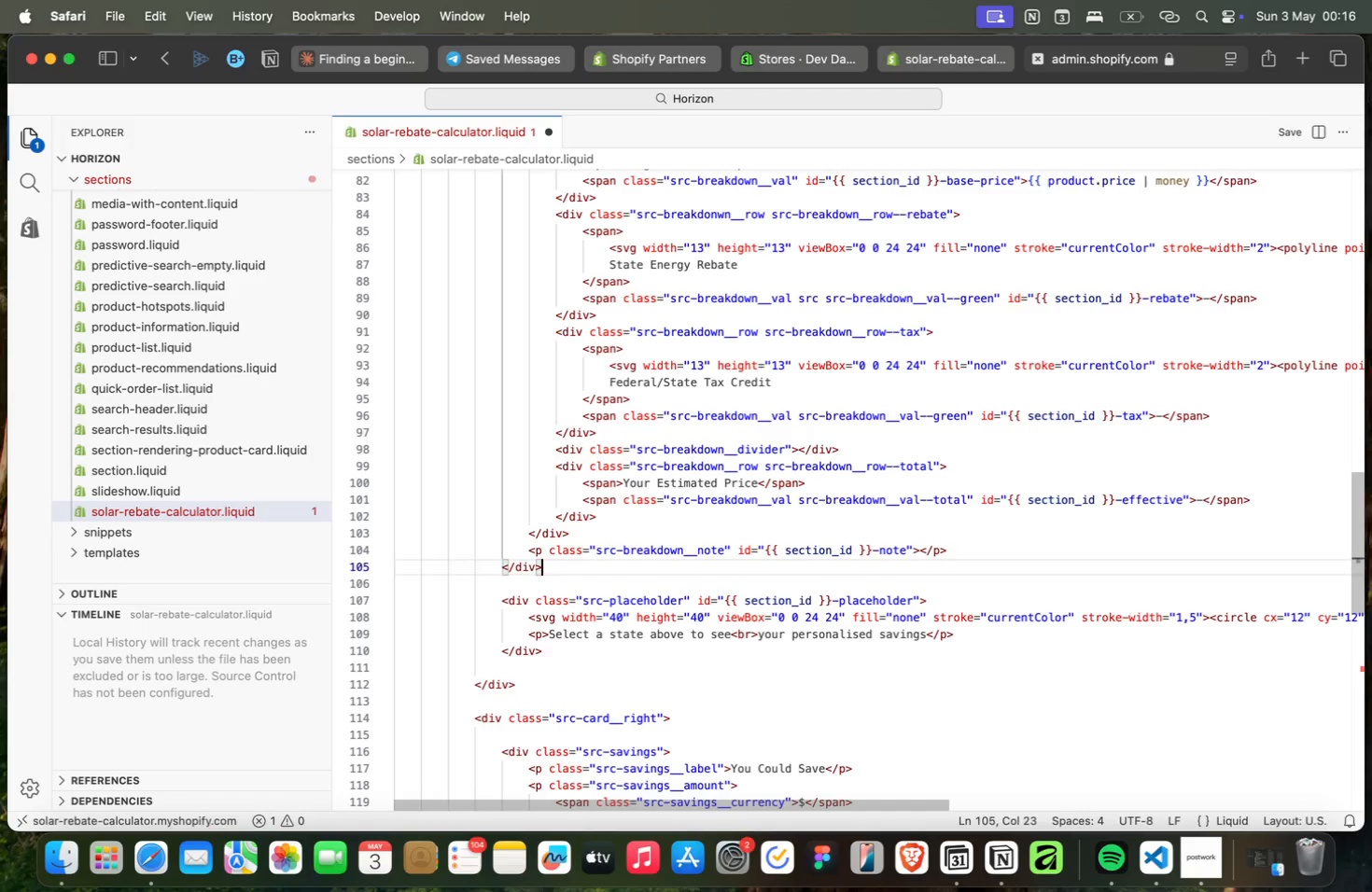 
key(ArrowUp)
 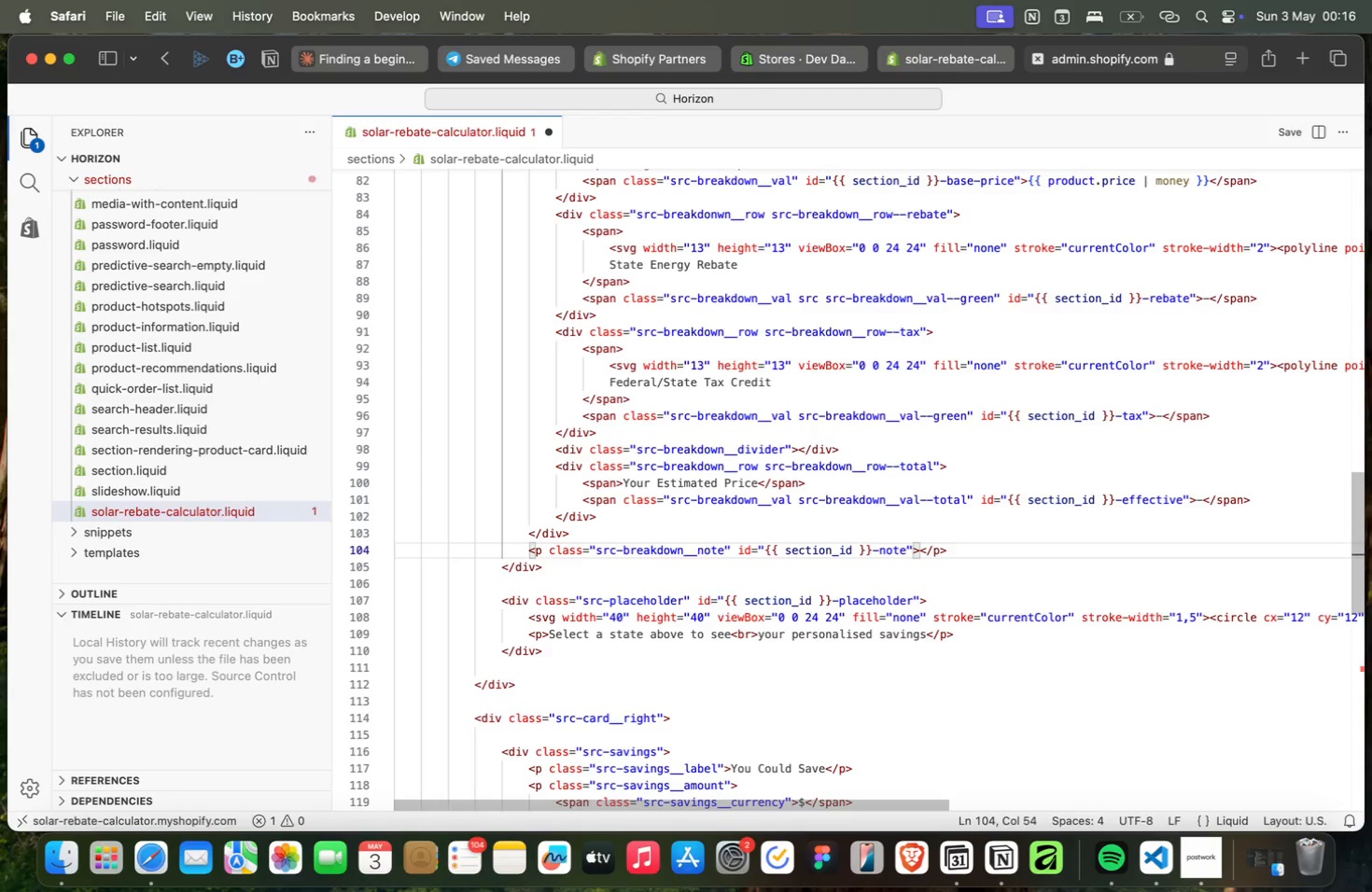 
key(ArrowUp)
 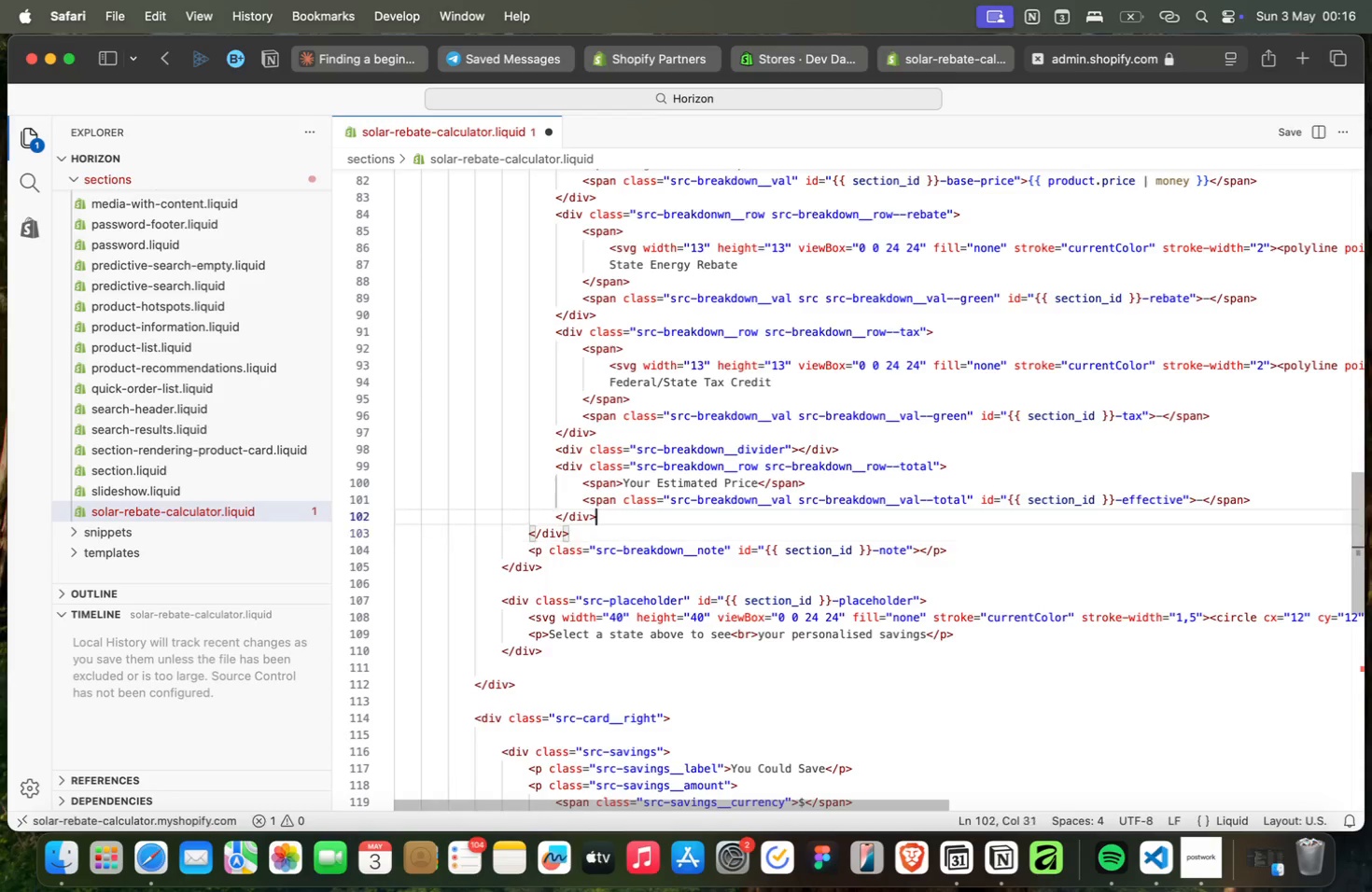 
key(ArrowUp)
 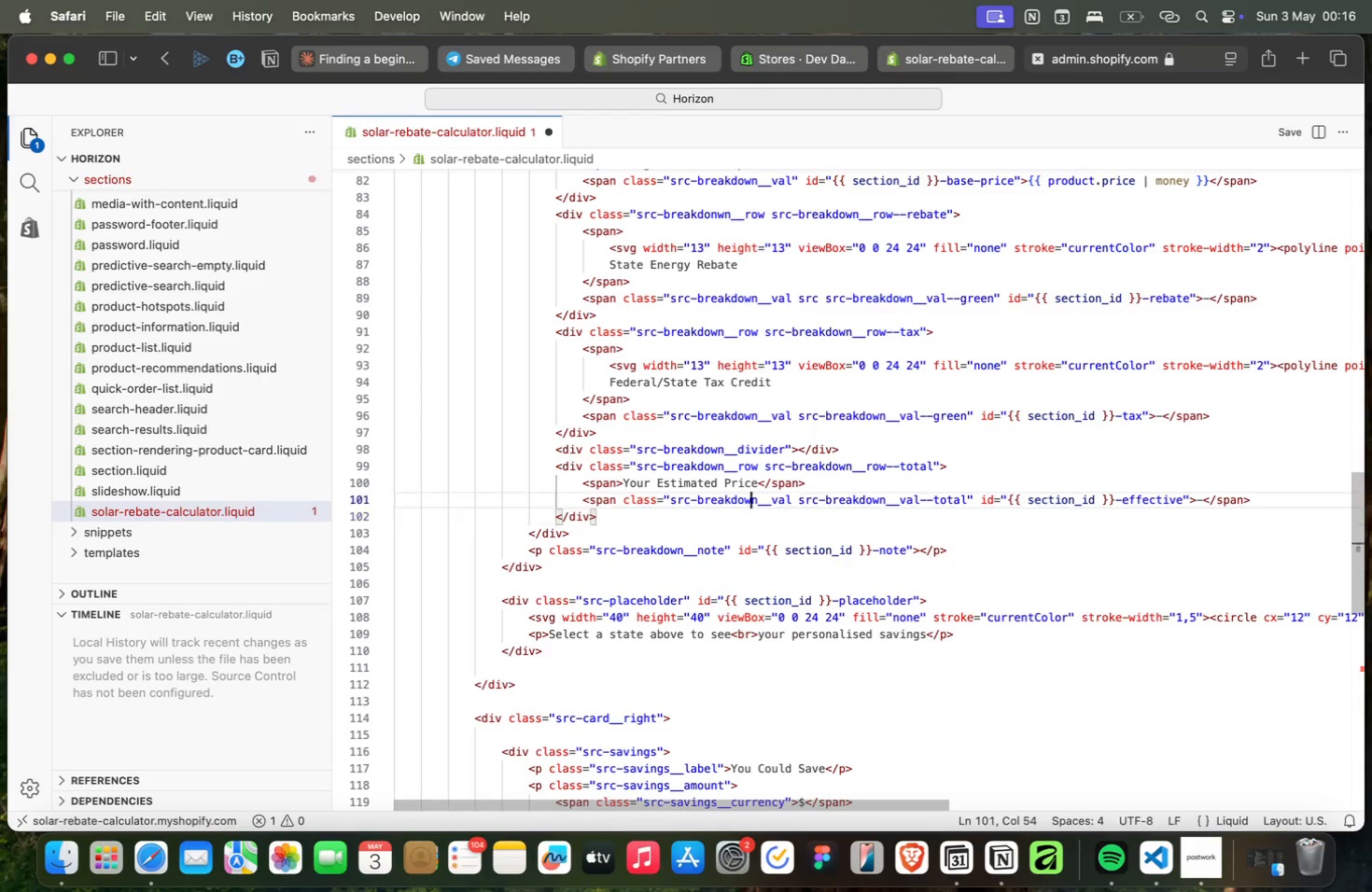 
key(ArrowUp)
 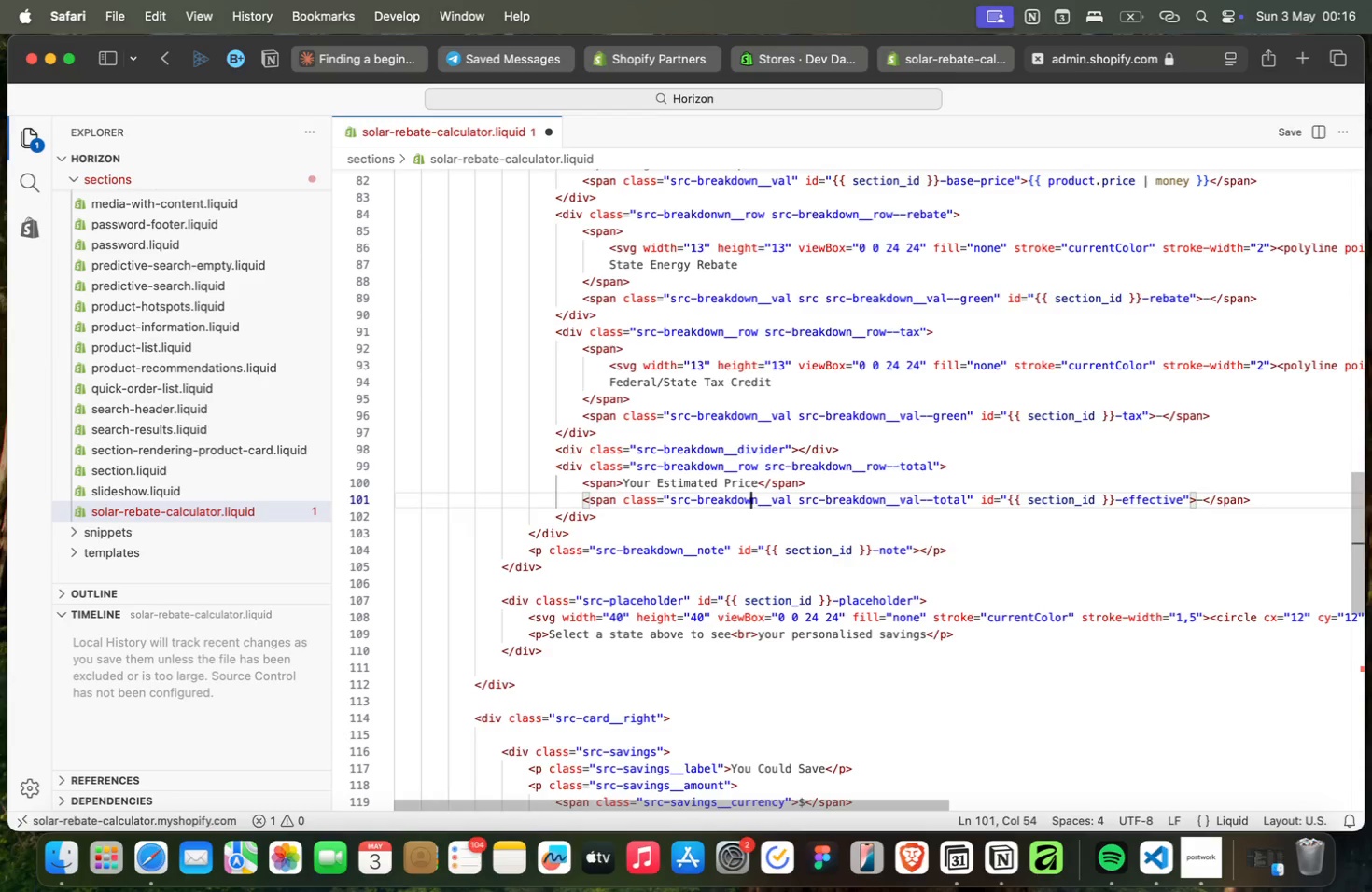 
key(ArrowUp)
 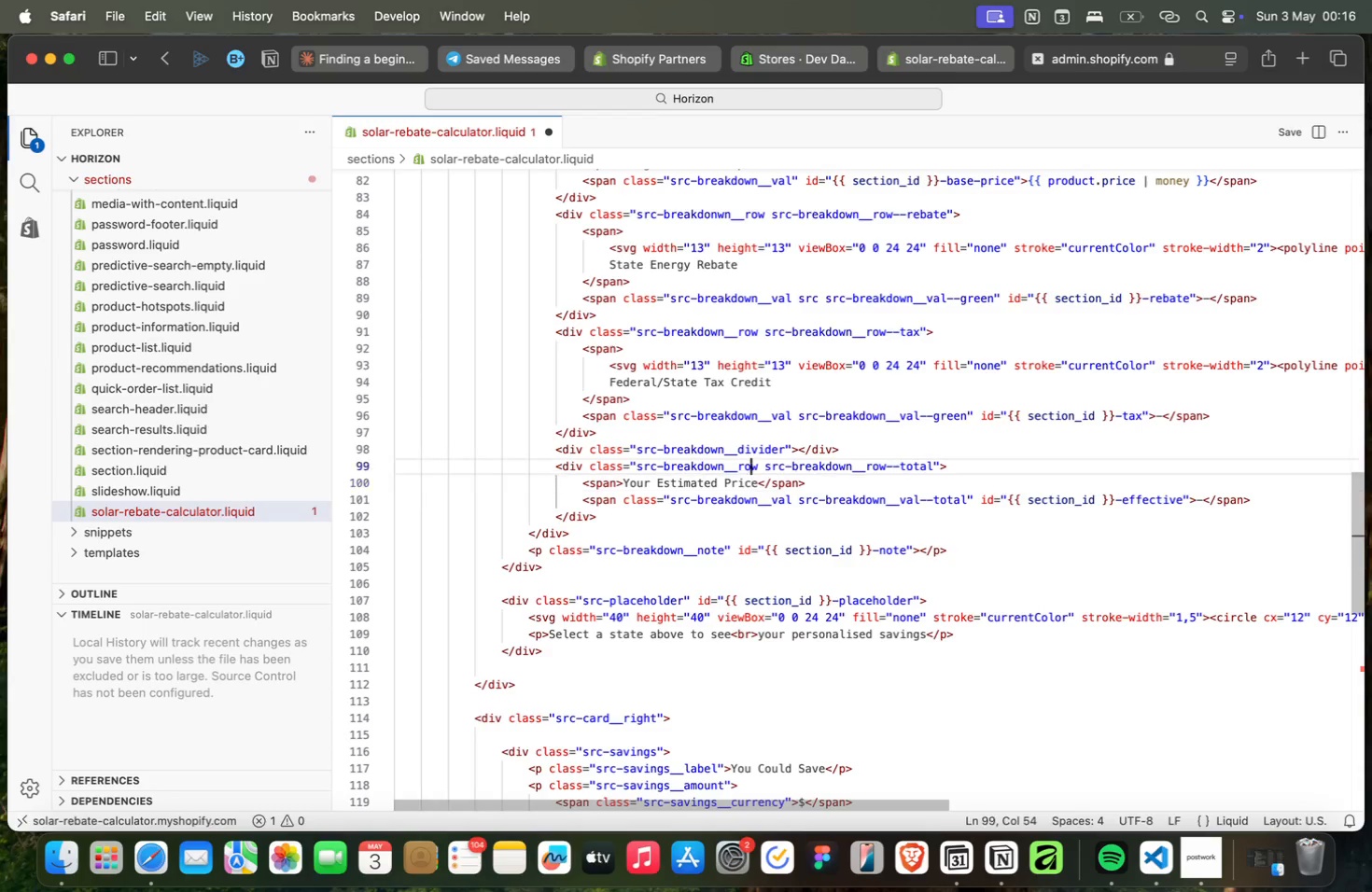 
key(ArrowUp)
 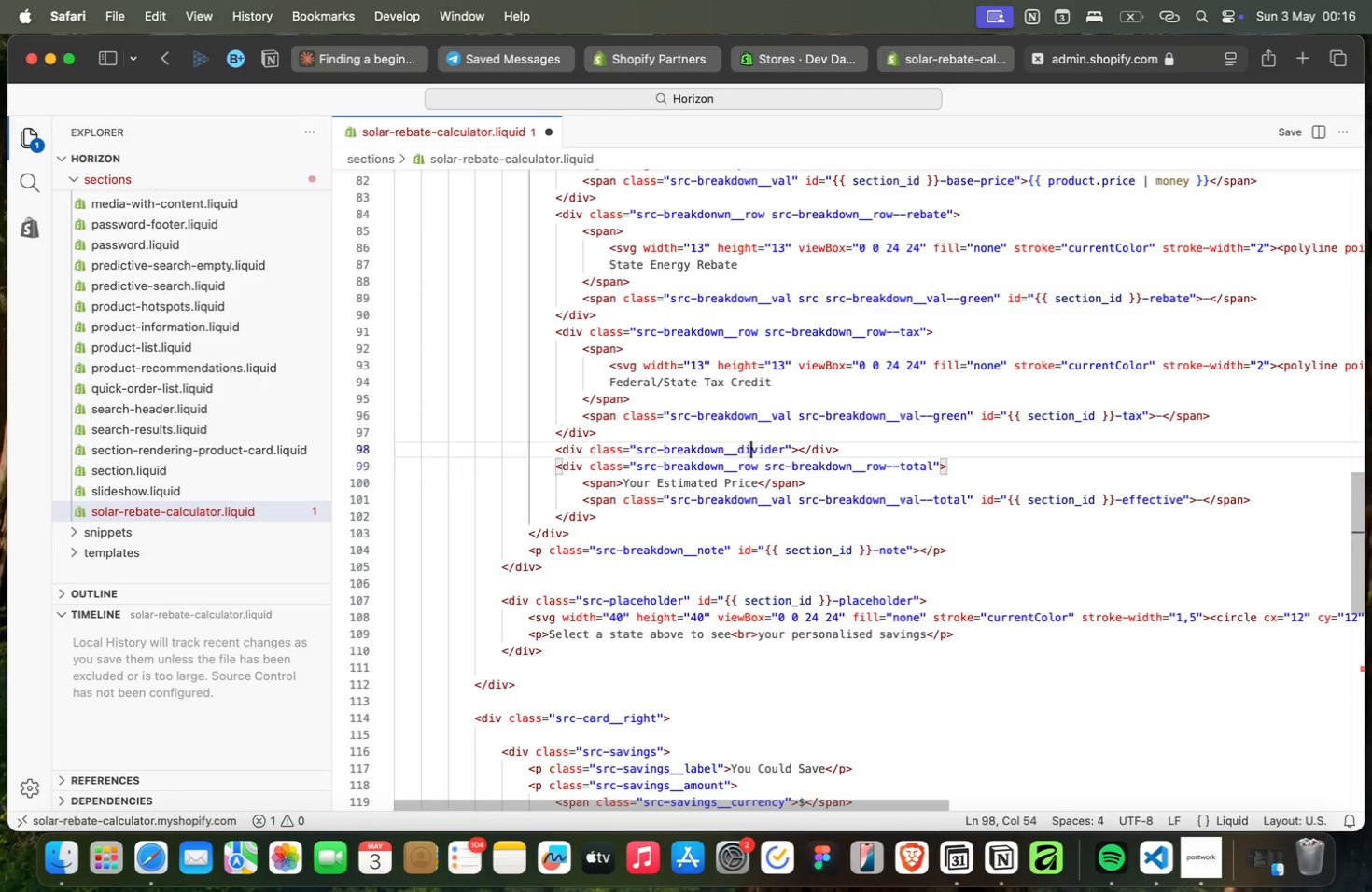 
key(ArrowUp)
 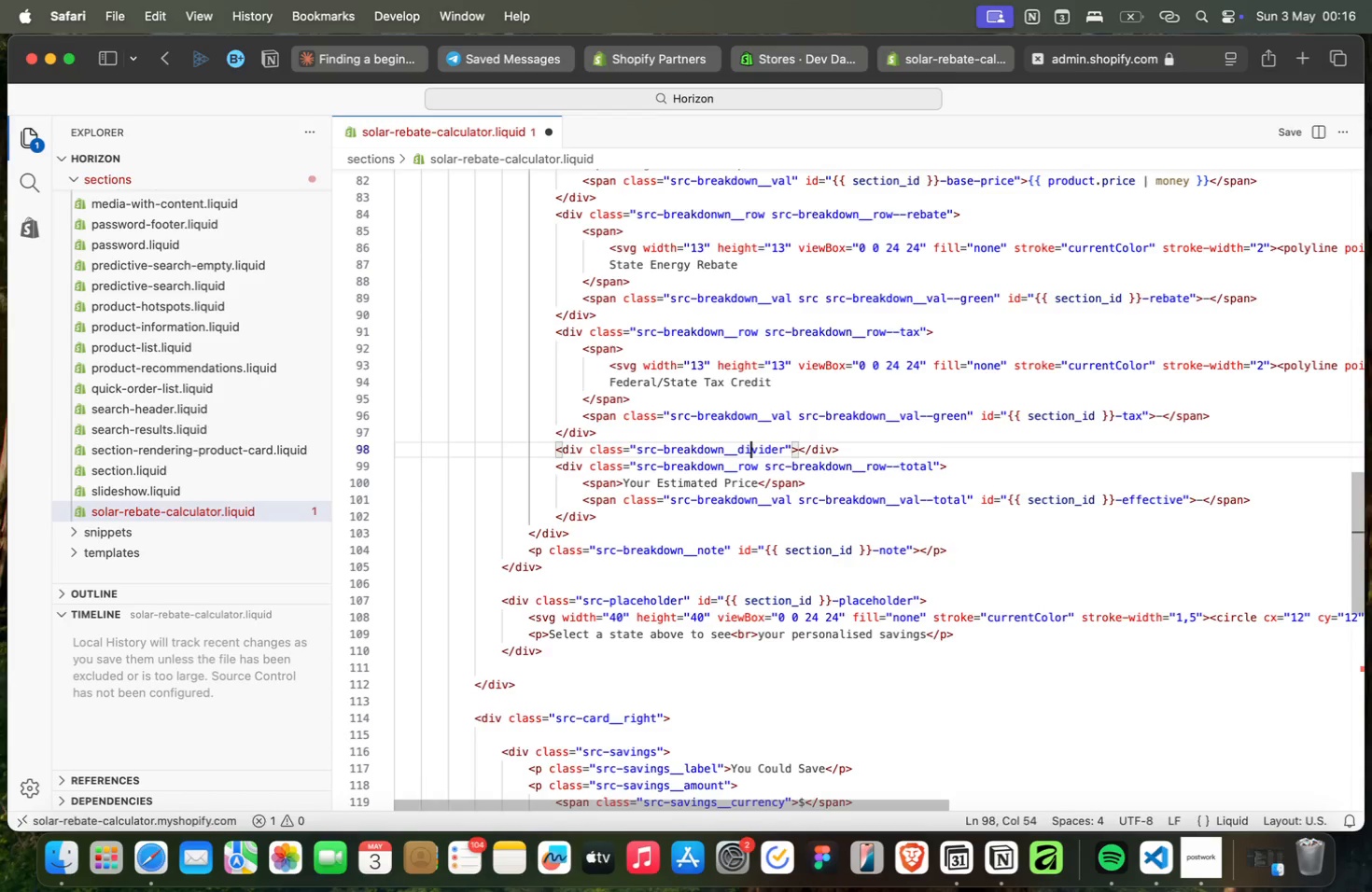 
key(Meta+CommandLeft)
 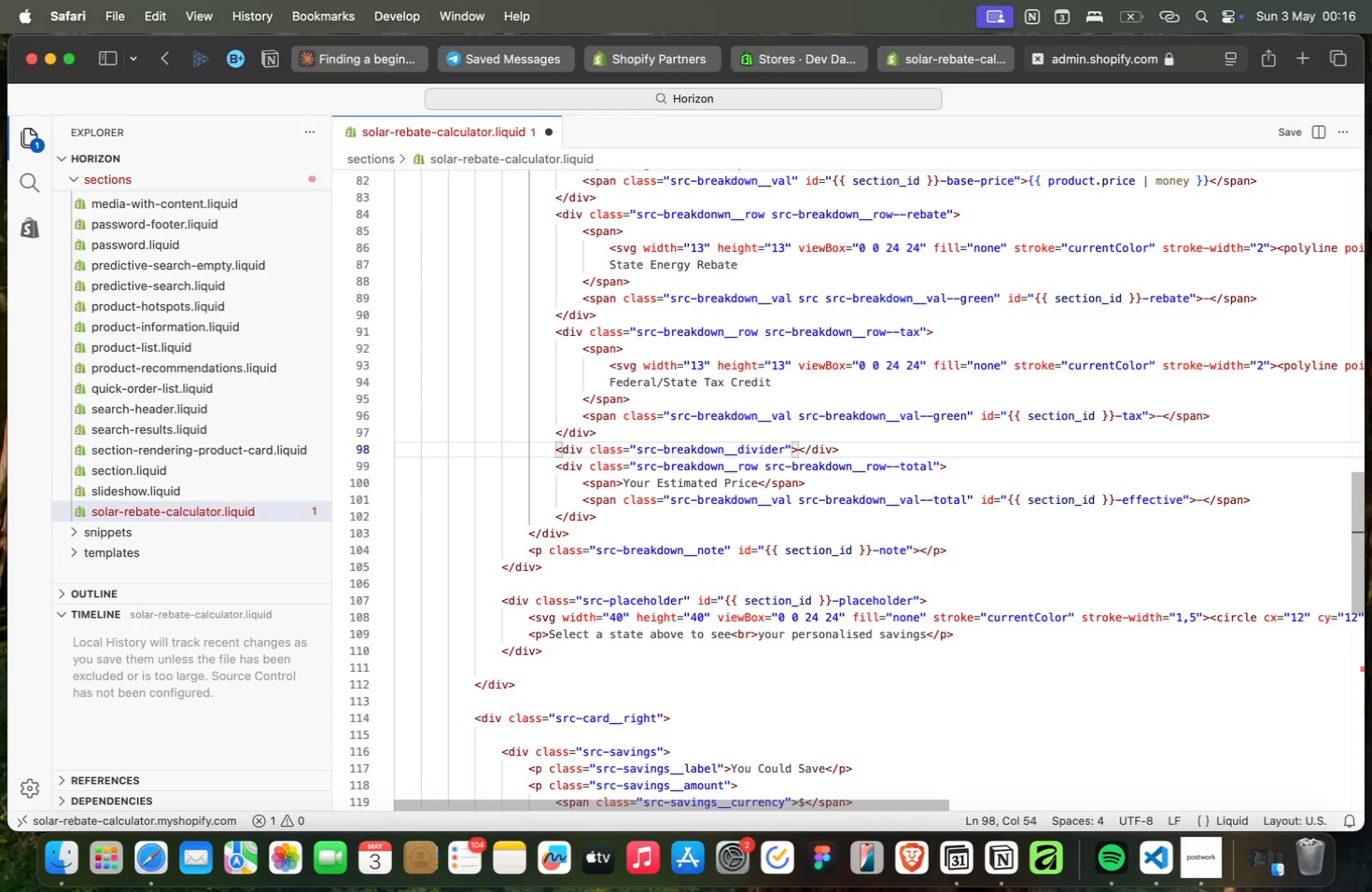 
key(Meta+Tab)